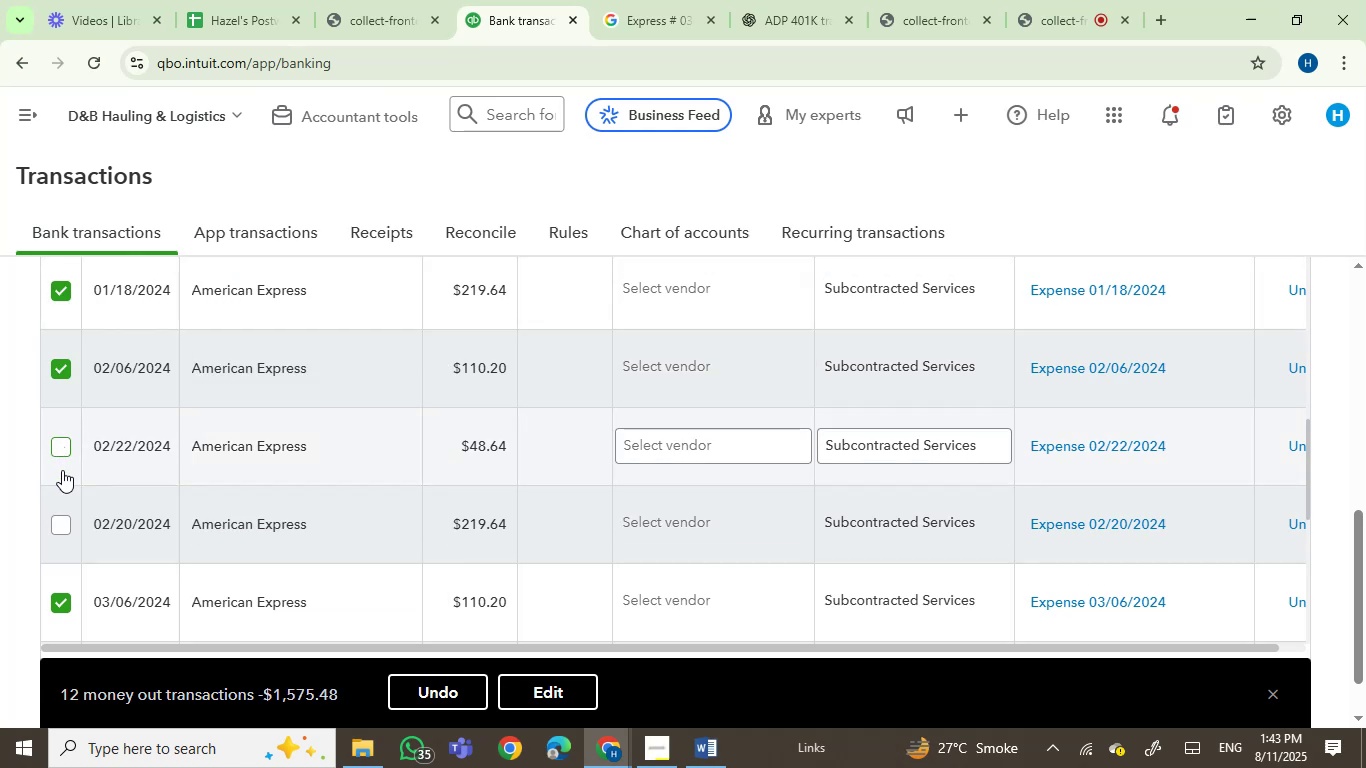 
double_click([60, 523])
 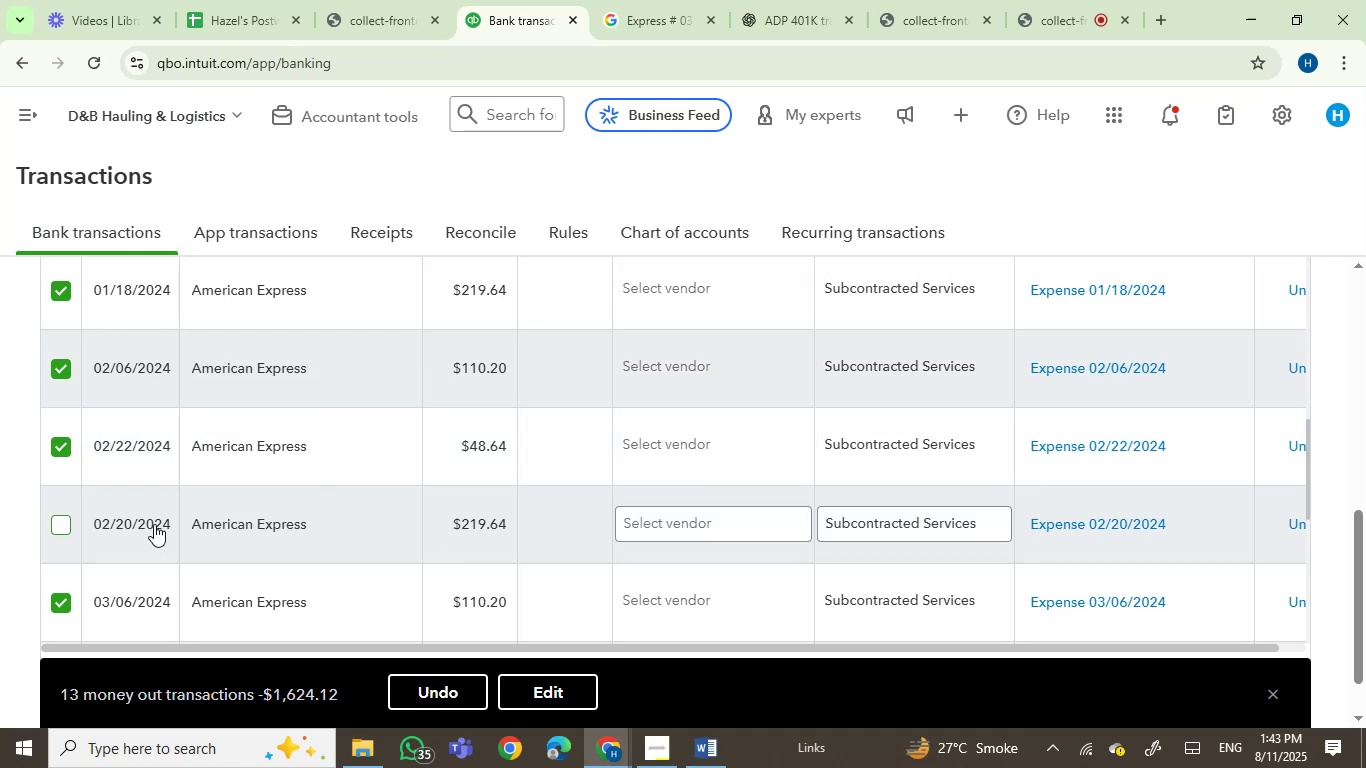 
scroll: coordinate [194, 508], scroll_direction: up, amount: 3.0
 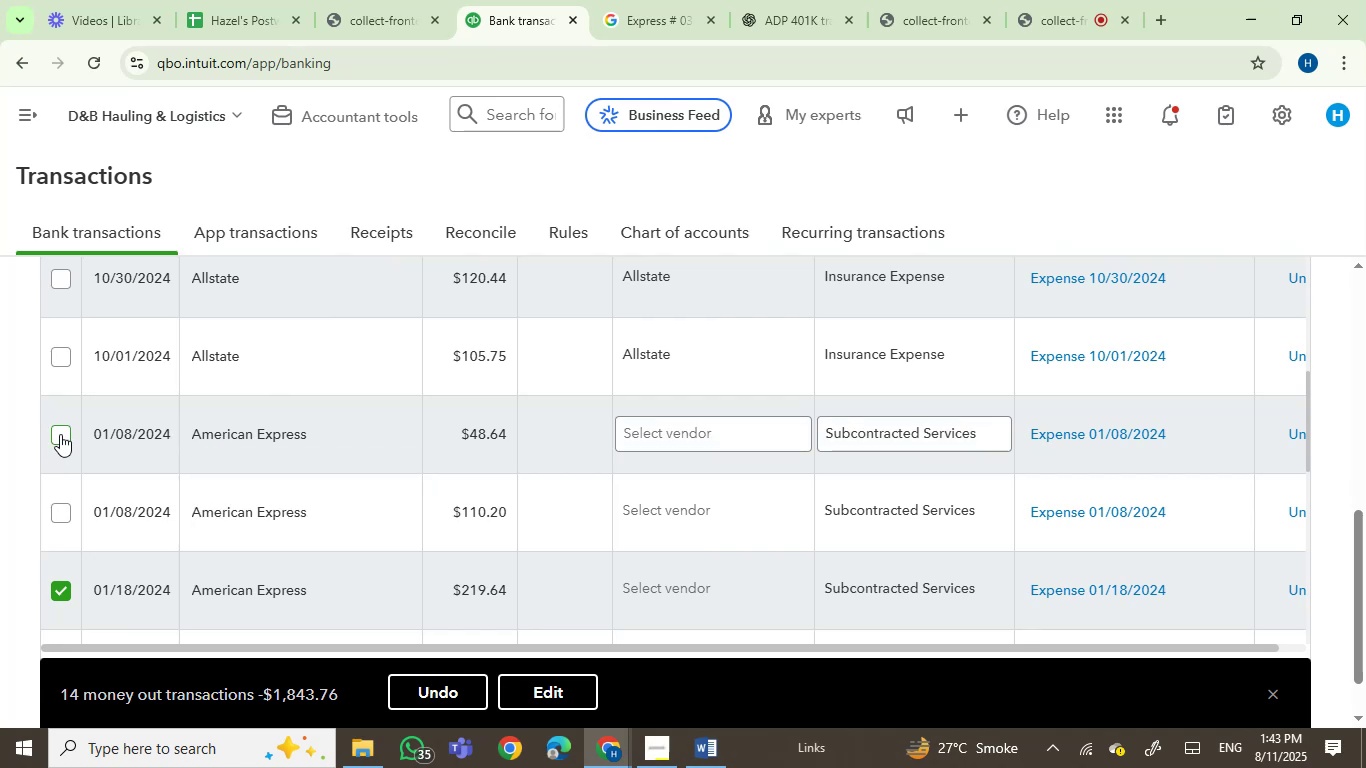 
left_click([63, 514])
 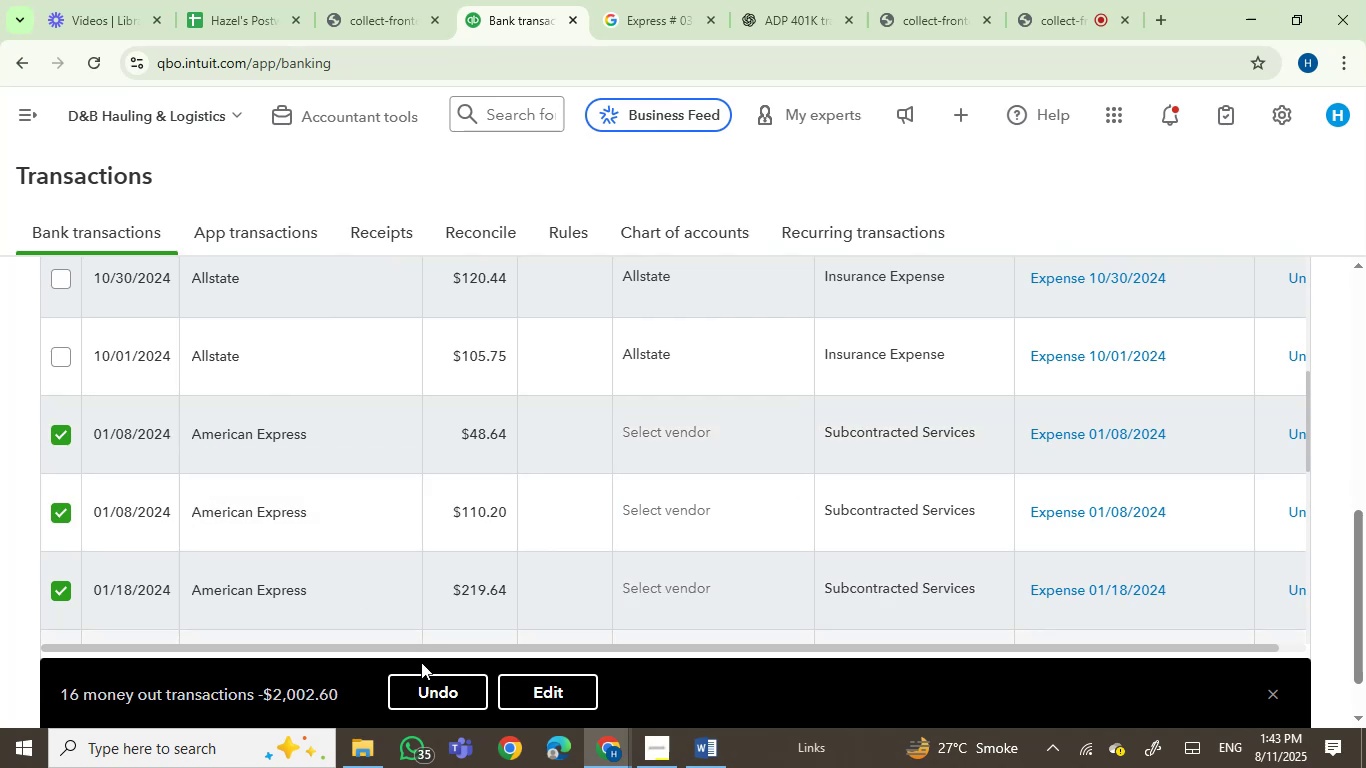 
left_click([425, 686])
 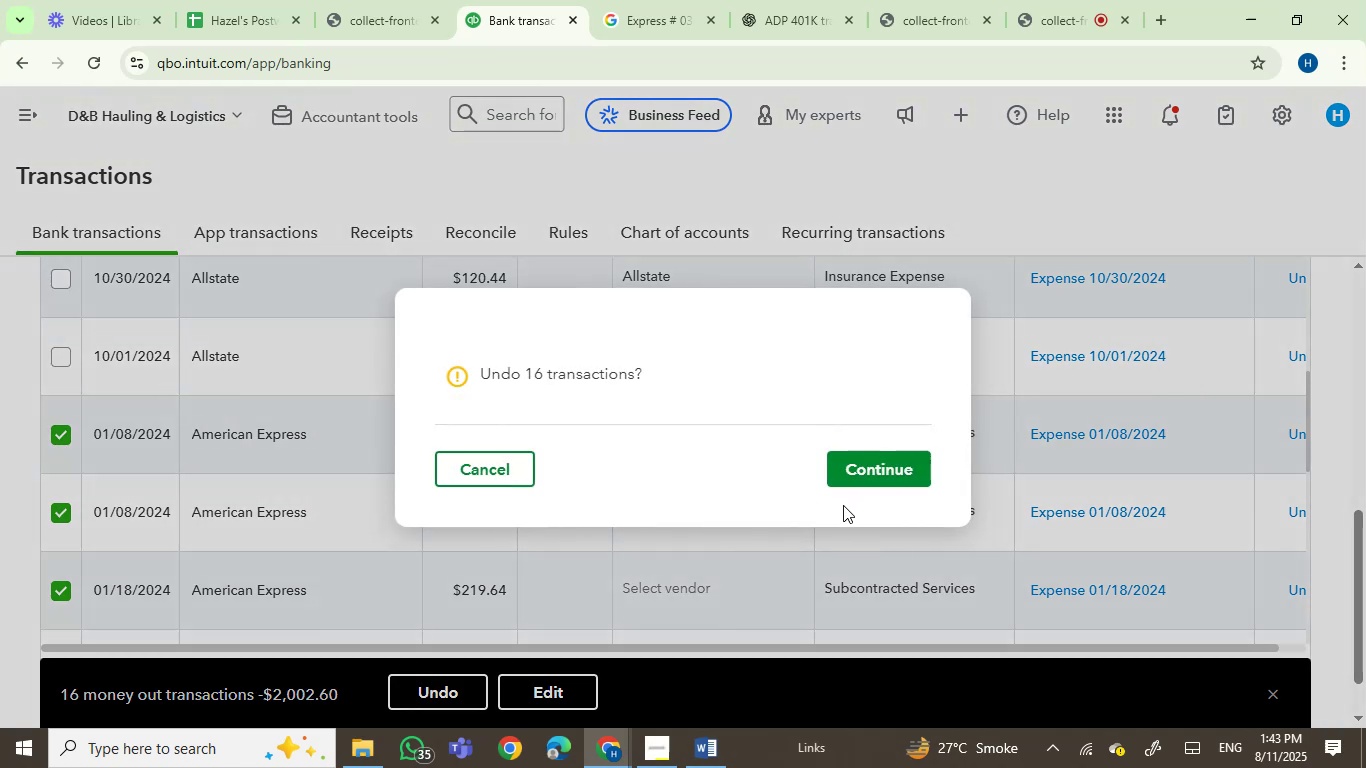 
left_click([856, 475])
 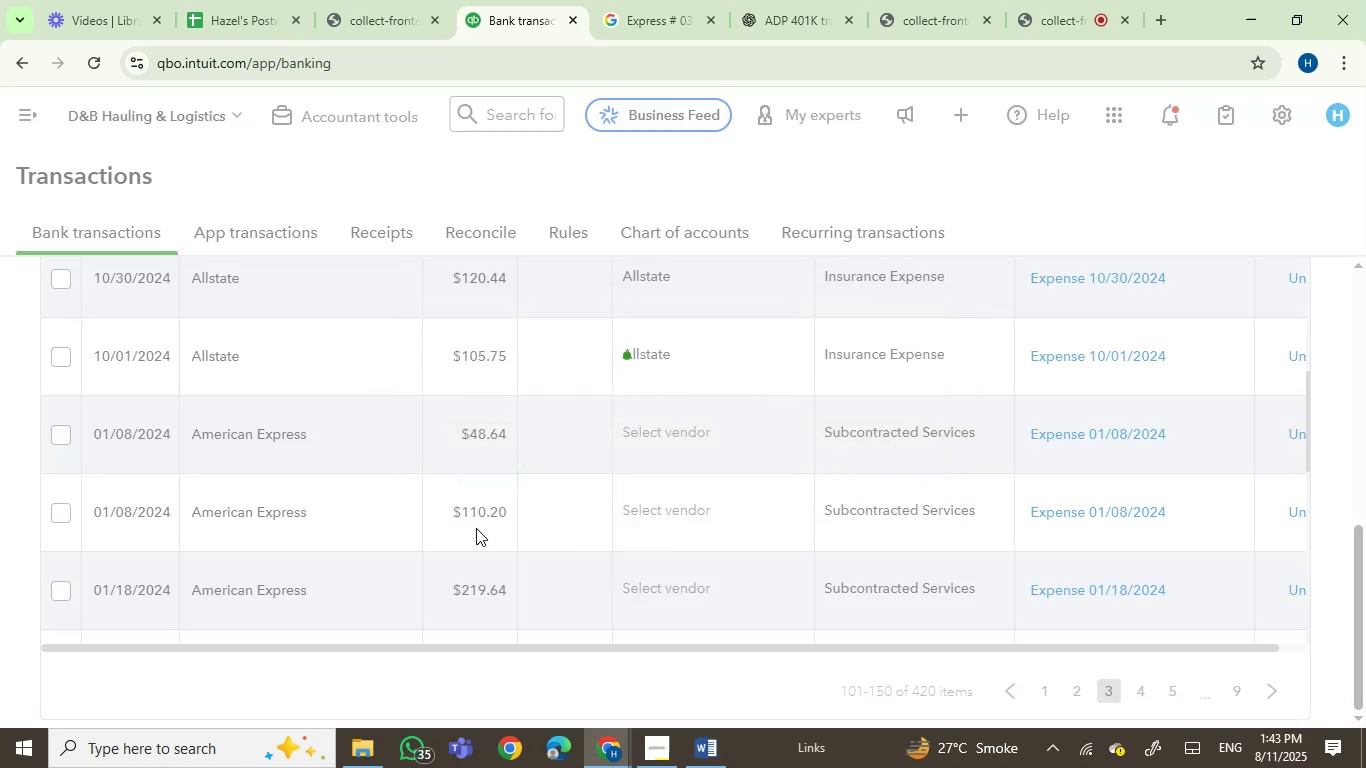 
scroll: coordinate [515, 446], scroll_direction: up, amount: 36.0
 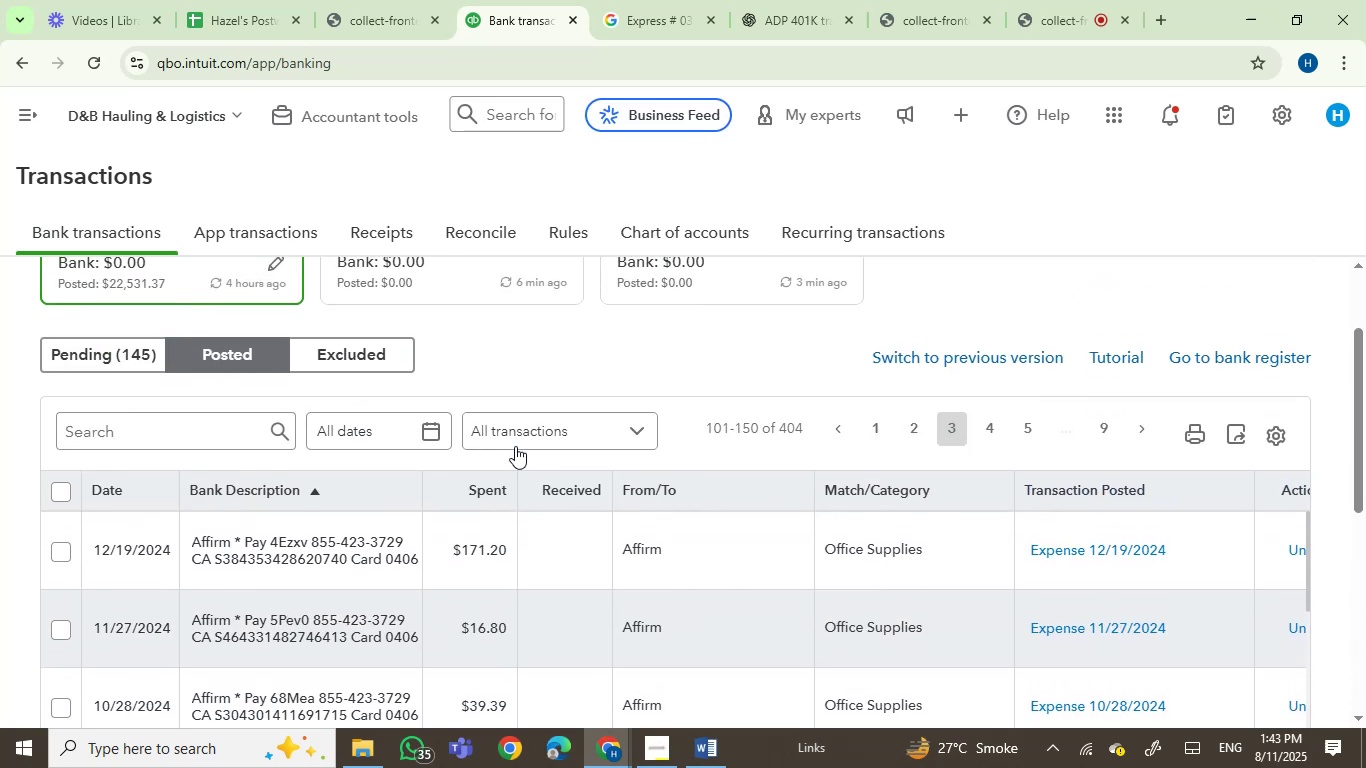 
scroll: coordinate [581, 580], scroll_direction: down, amount: 29.0
 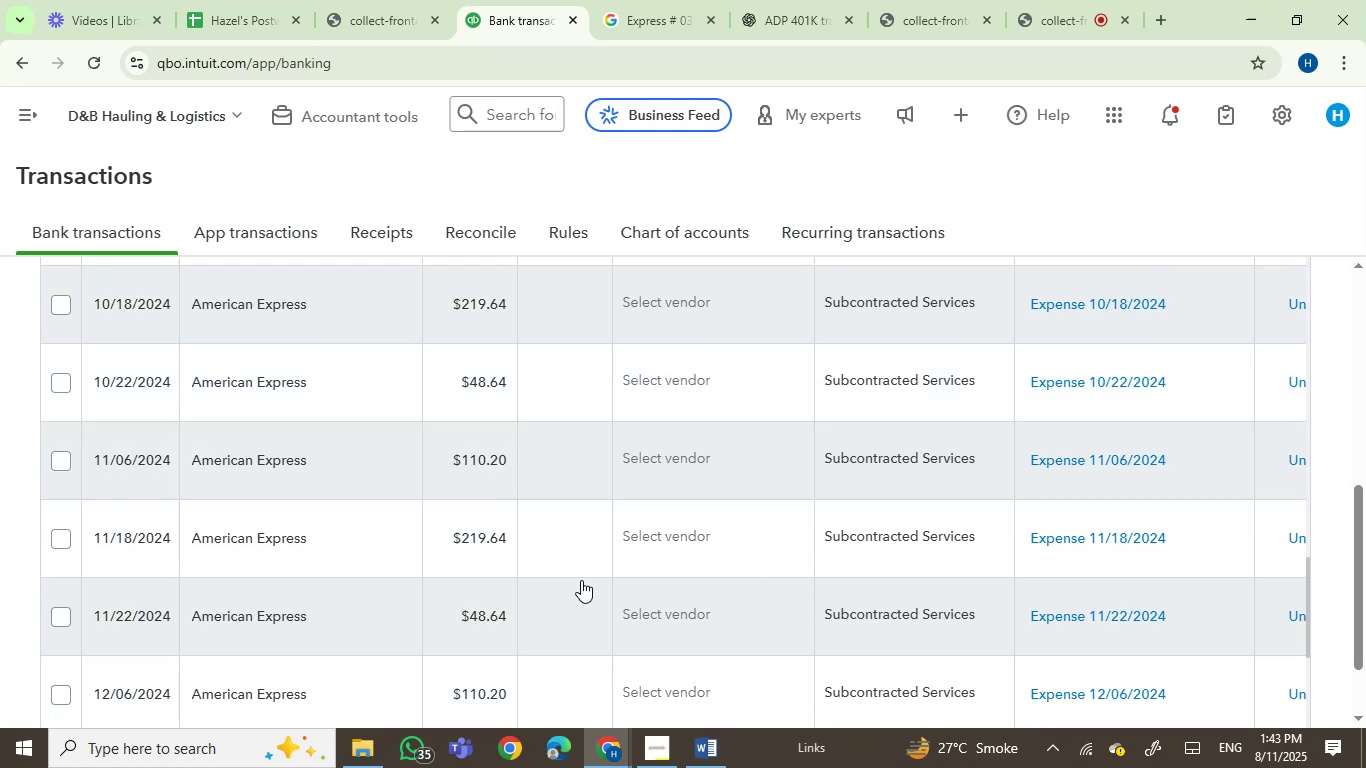 
scroll: coordinate [581, 580], scroll_direction: up, amount: 1.0
 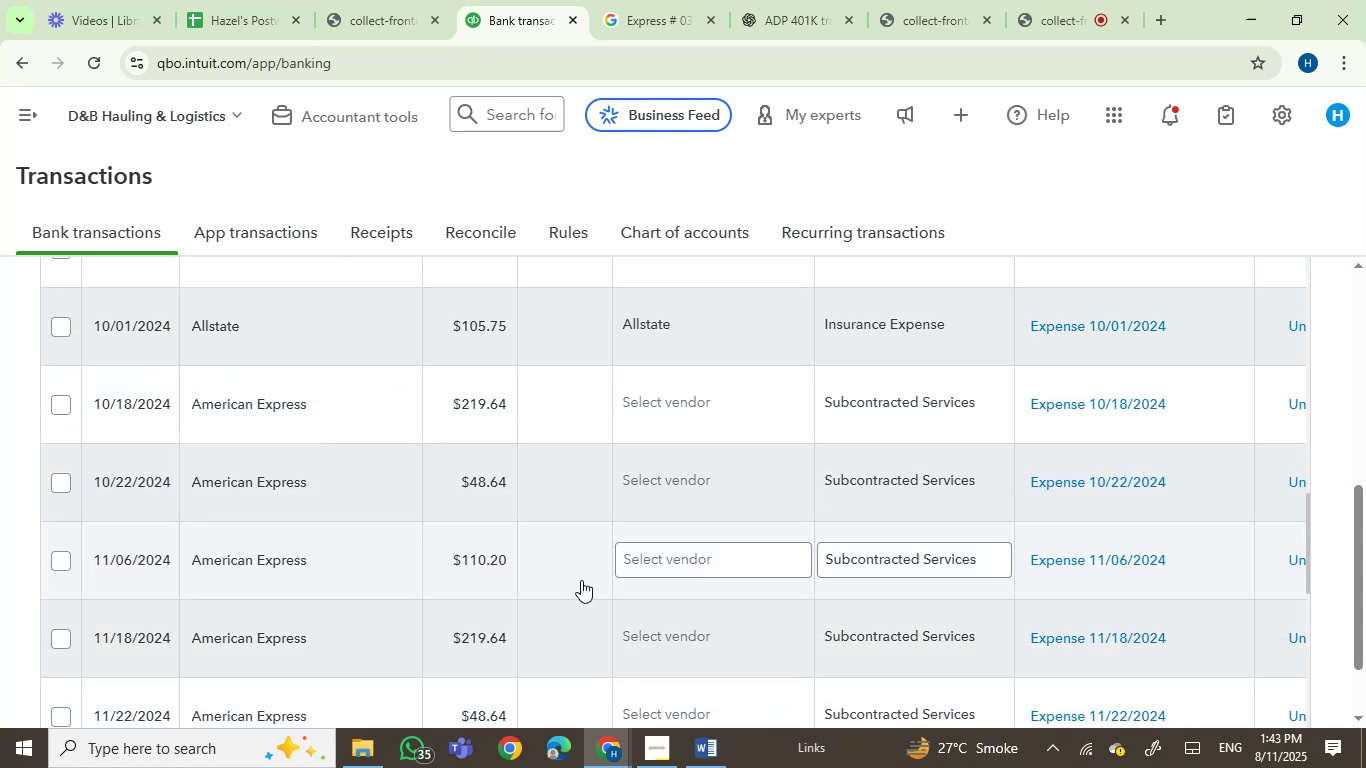 
scroll: coordinate [581, 580], scroll_direction: down, amount: 1.0
 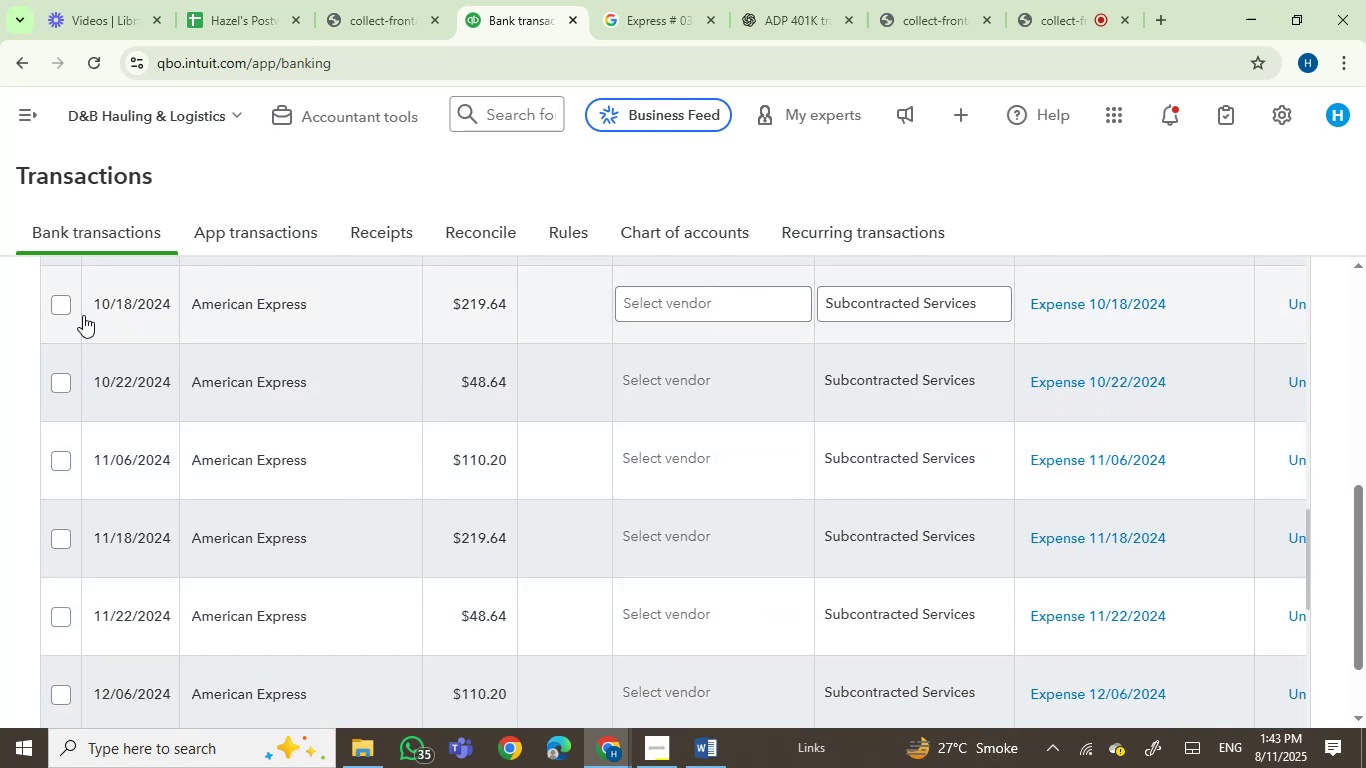 
left_click([55, 303])
 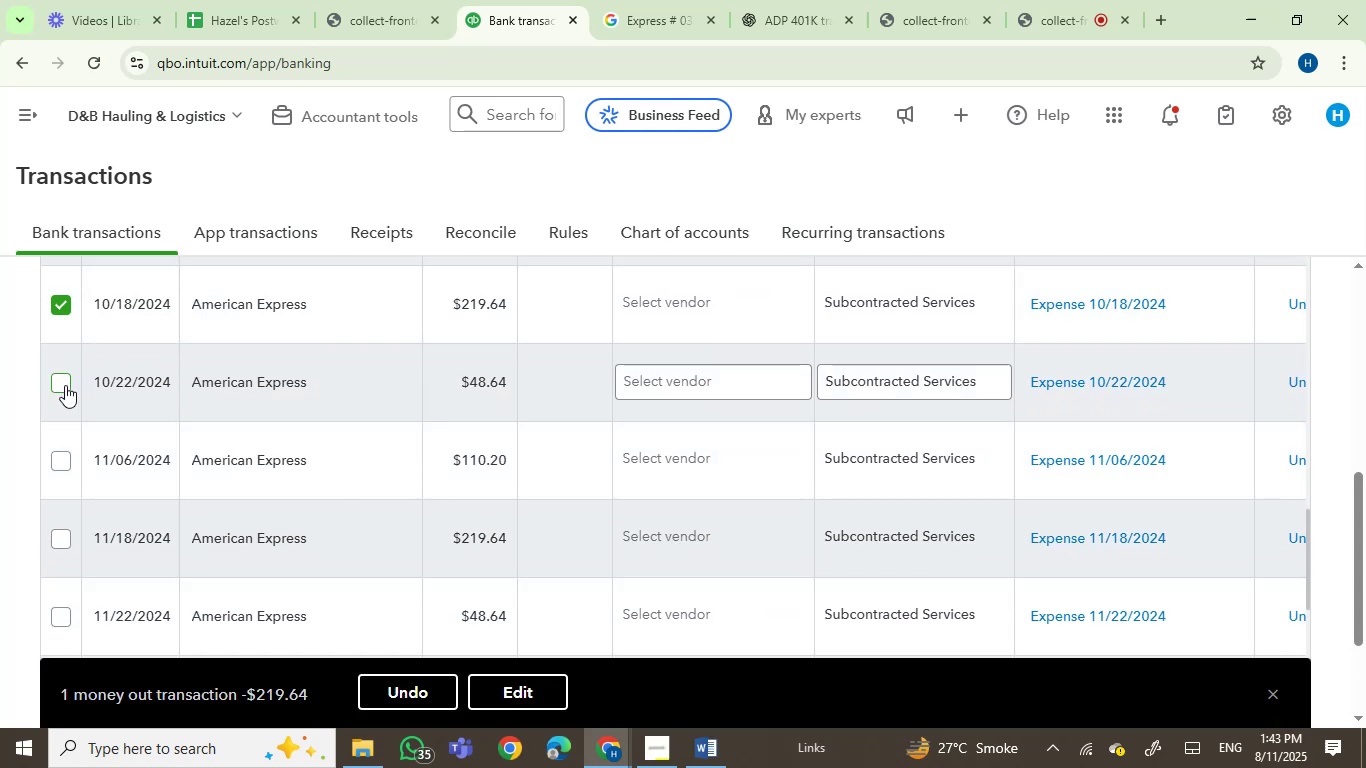 
left_click([60, 386])
 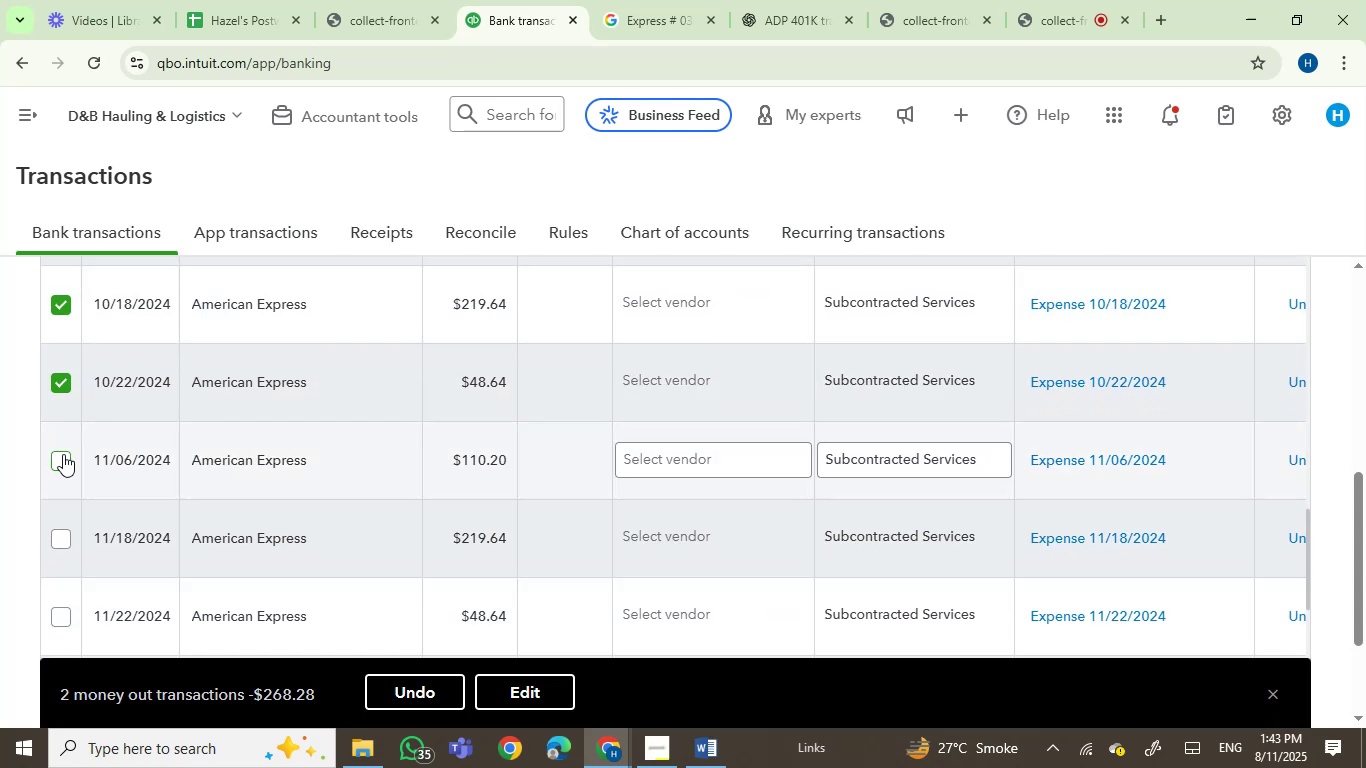 
left_click([61, 466])
 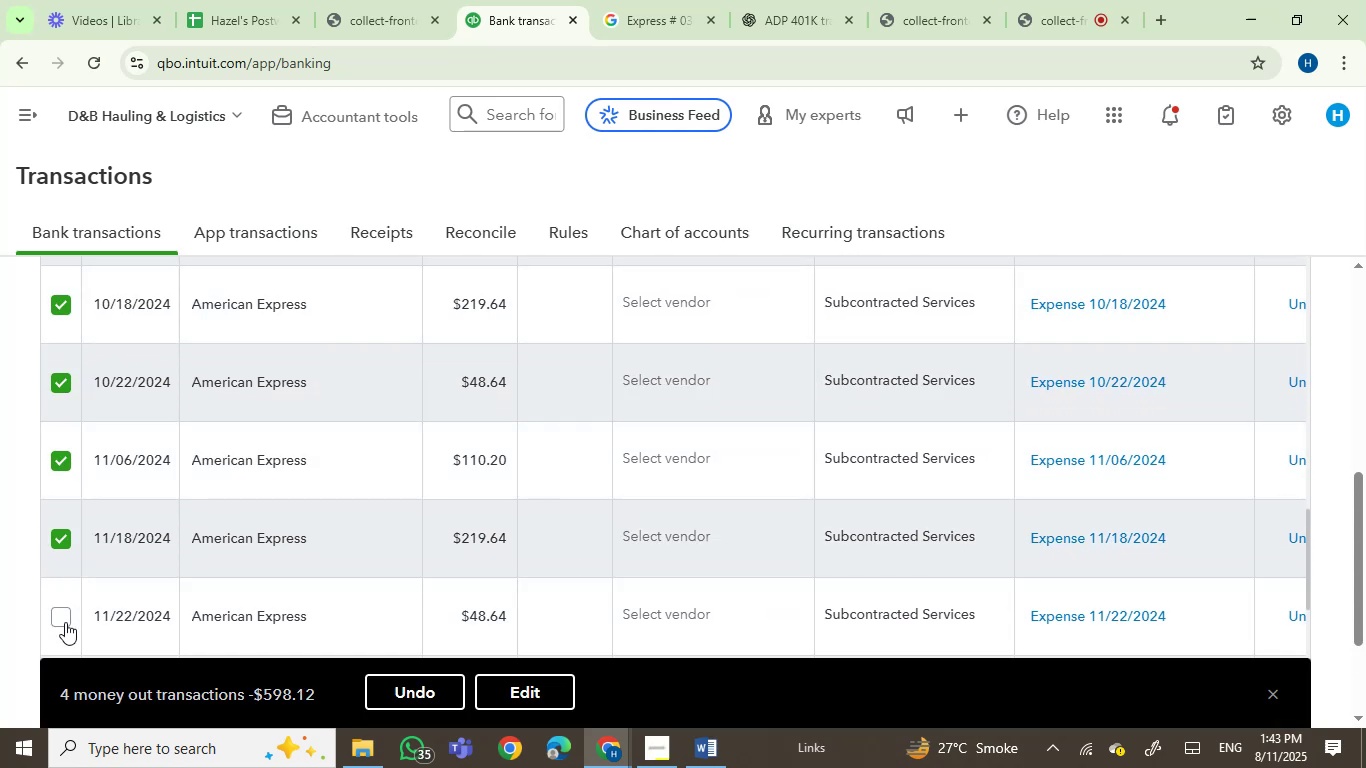 
left_click([61, 618])
 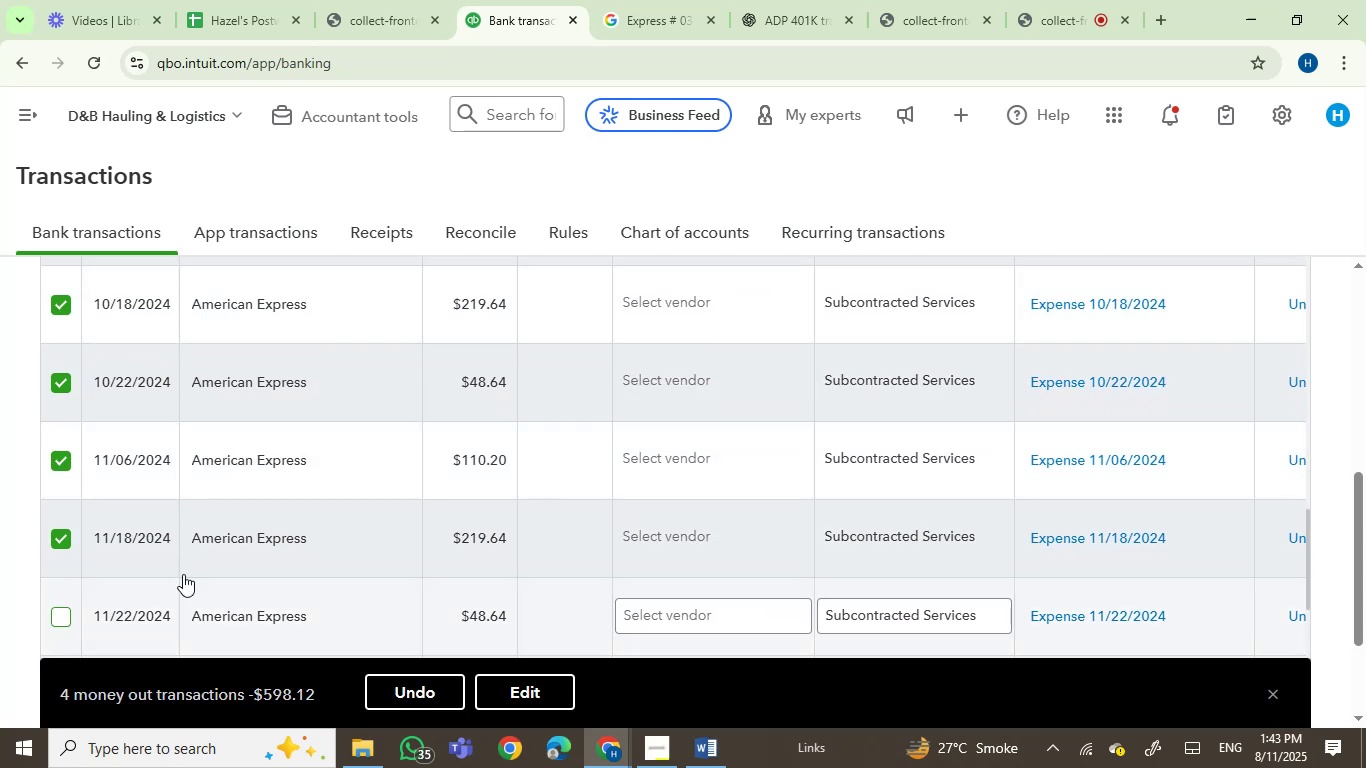 
scroll: coordinate [460, 521], scroll_direction: down, amount: 3.0
 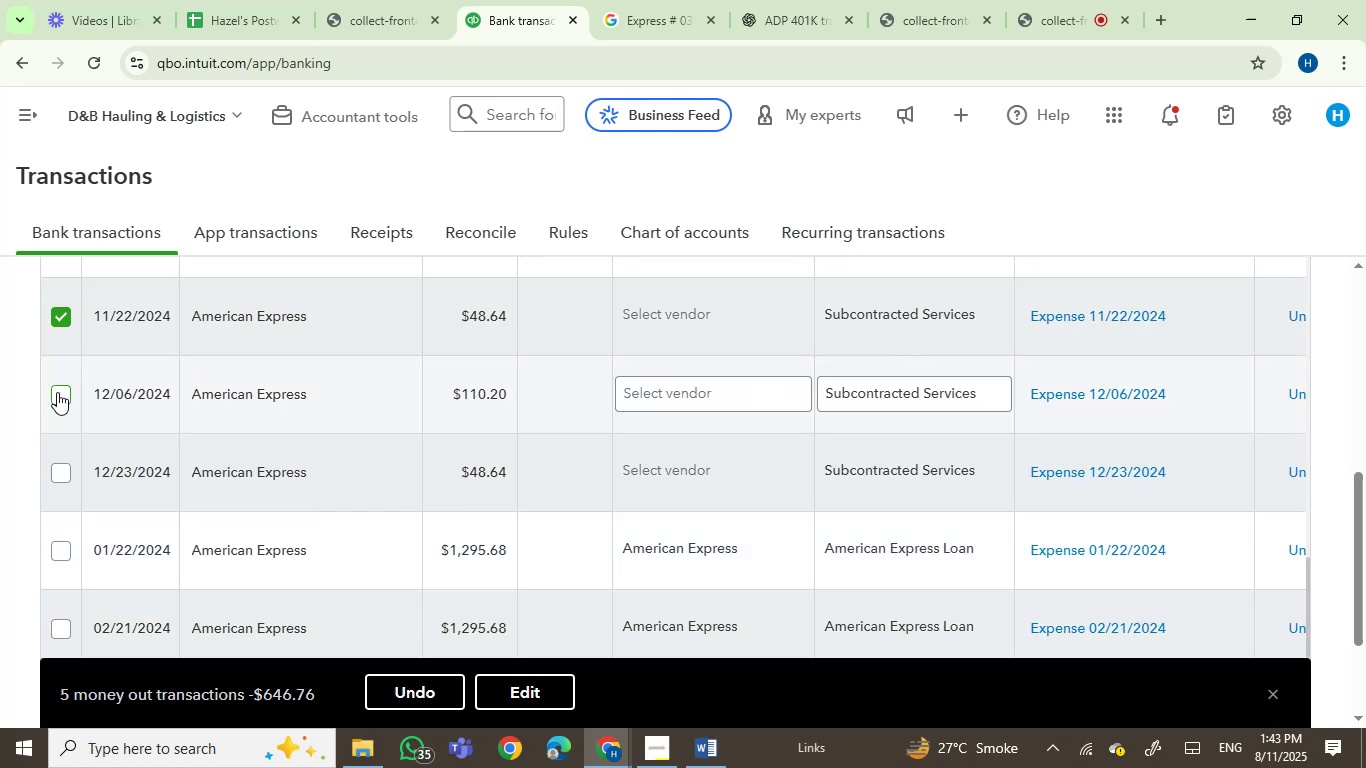 
double_click([62, 469])
 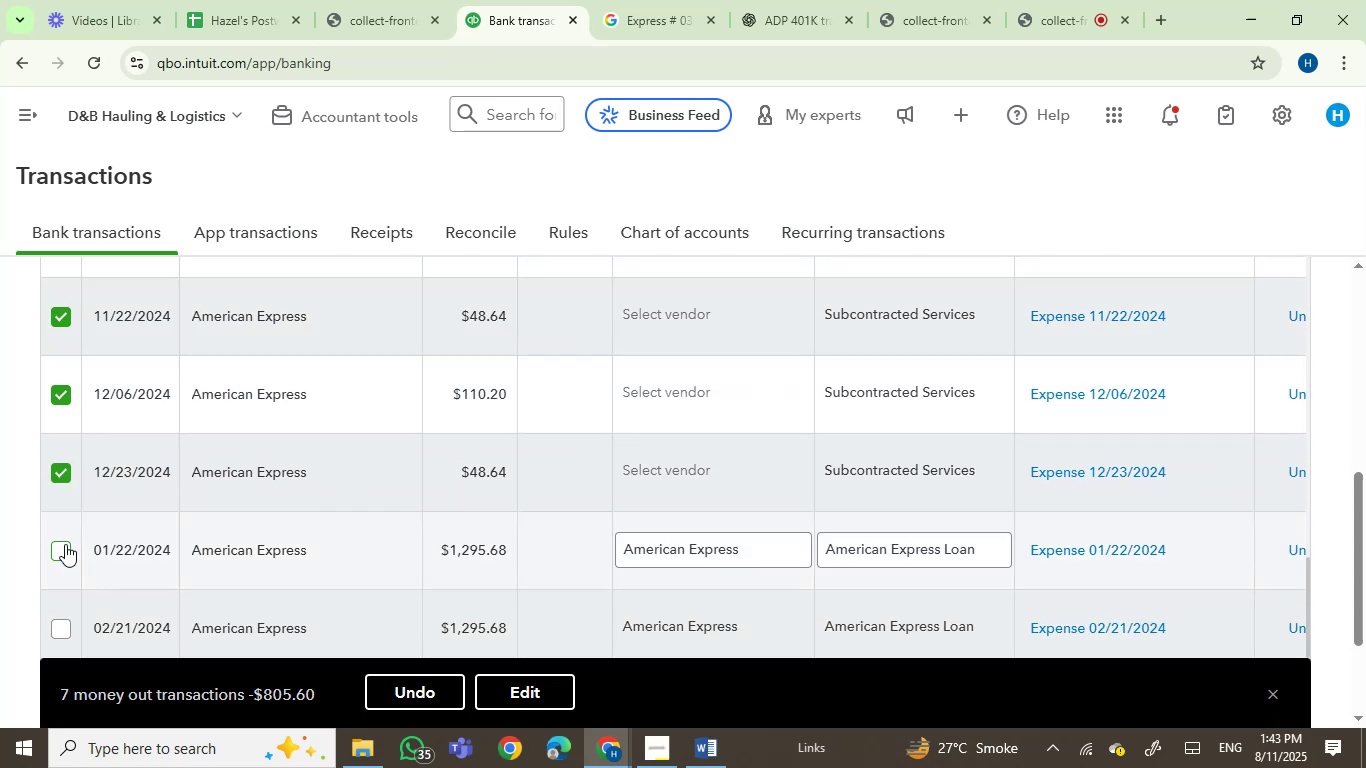 
left_click([66, 553])
 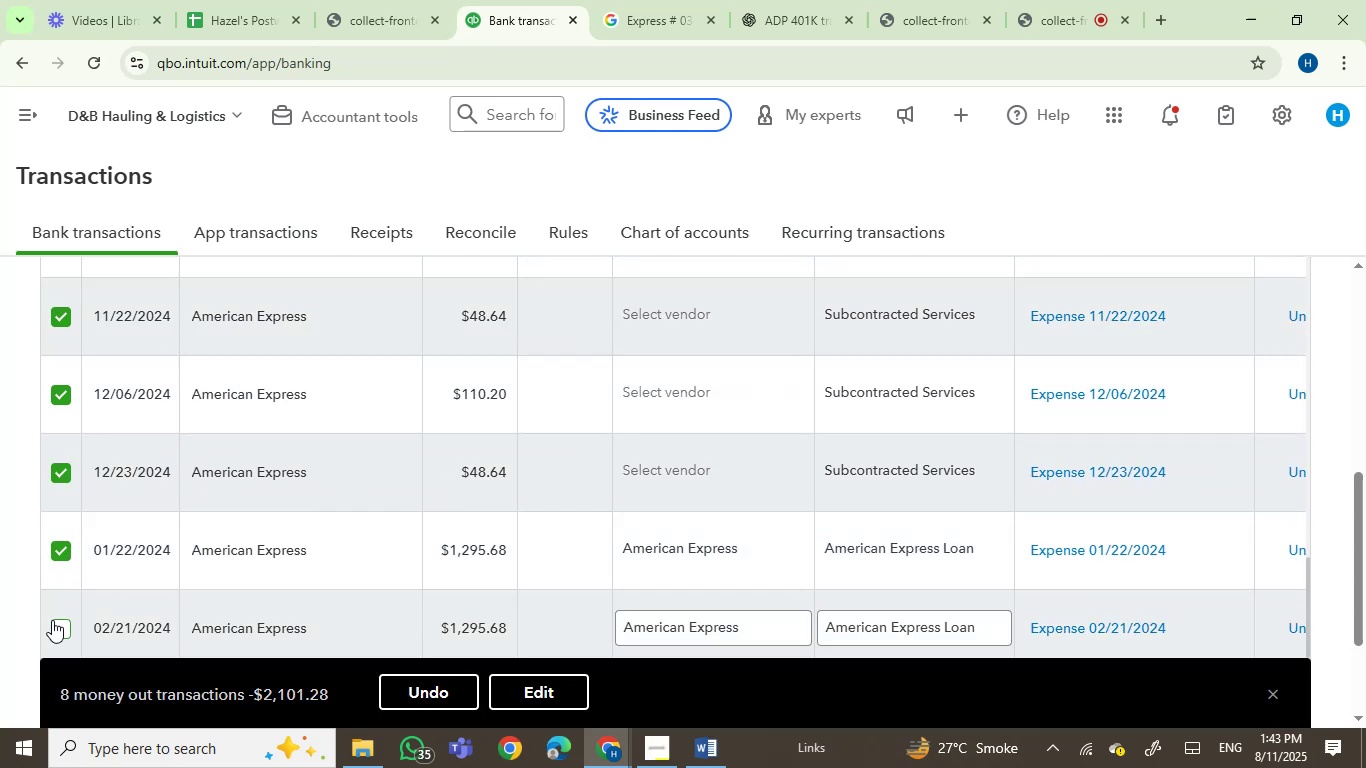 
left_click([57, 628])
 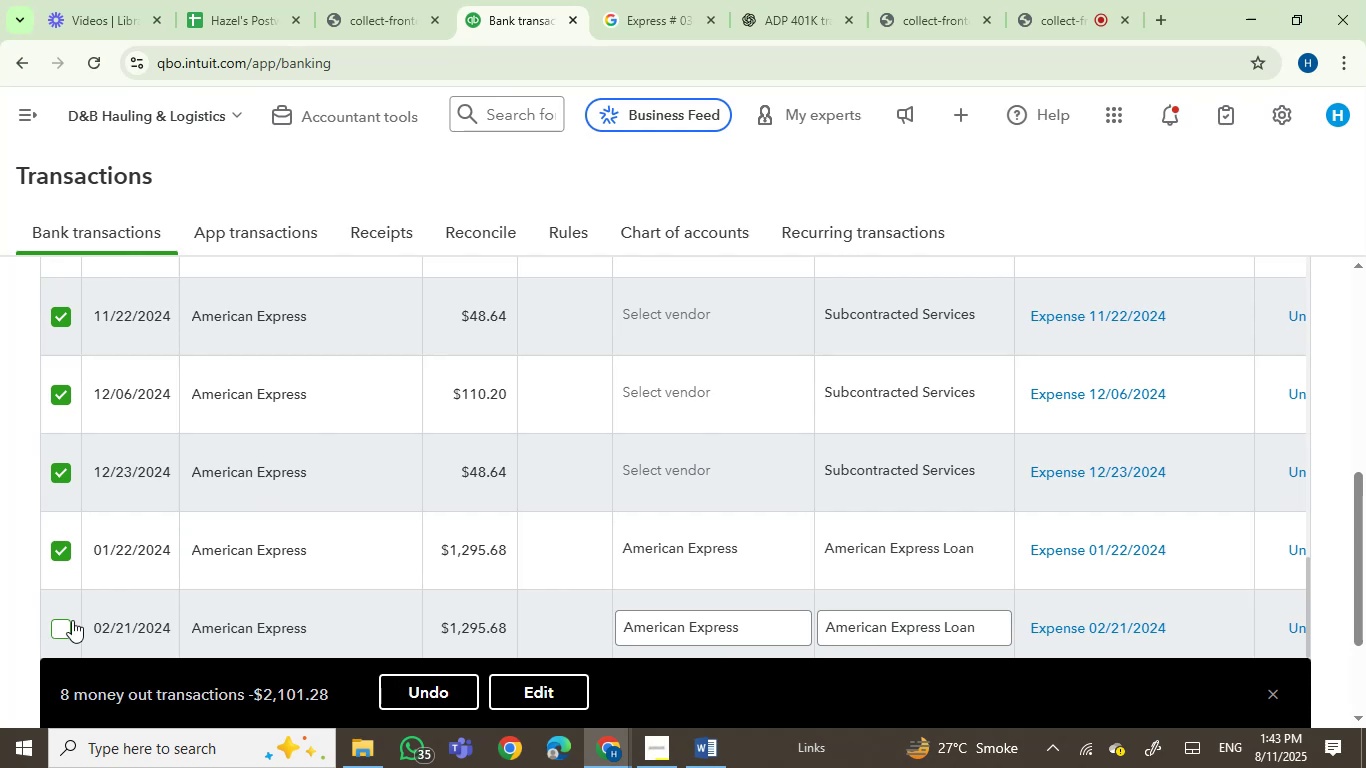 
scroll: coordinate [440, 515], scroll_direction: down, amount: 3.0
 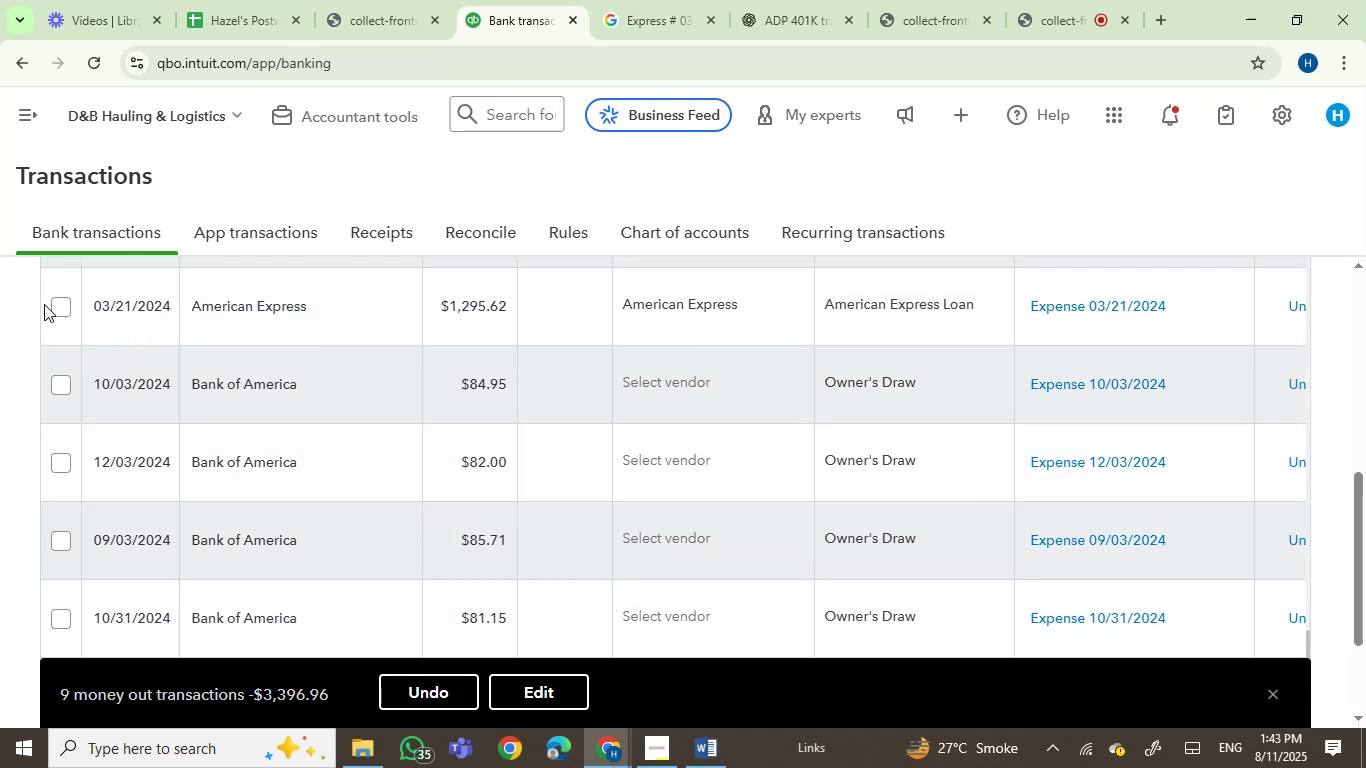 
left_click([64, 306])
 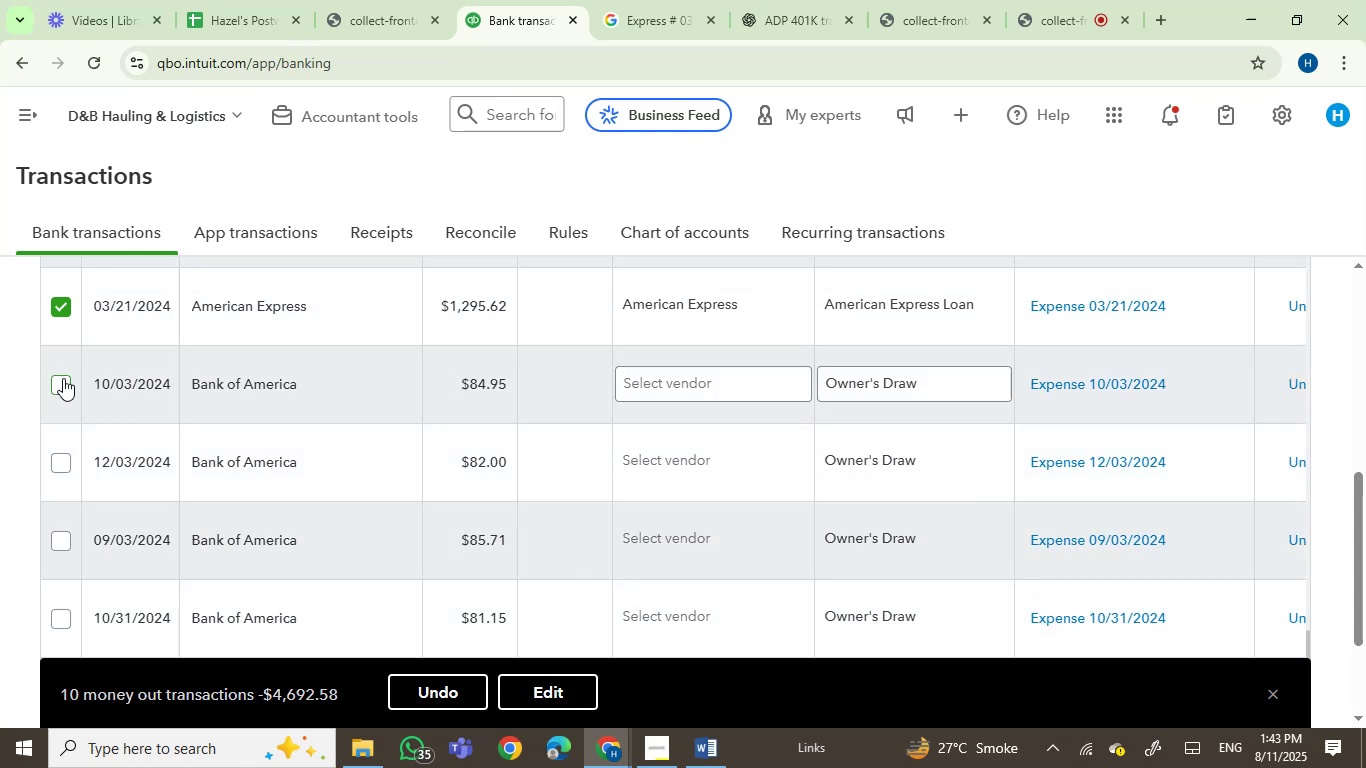 
left_click([63, 388])
 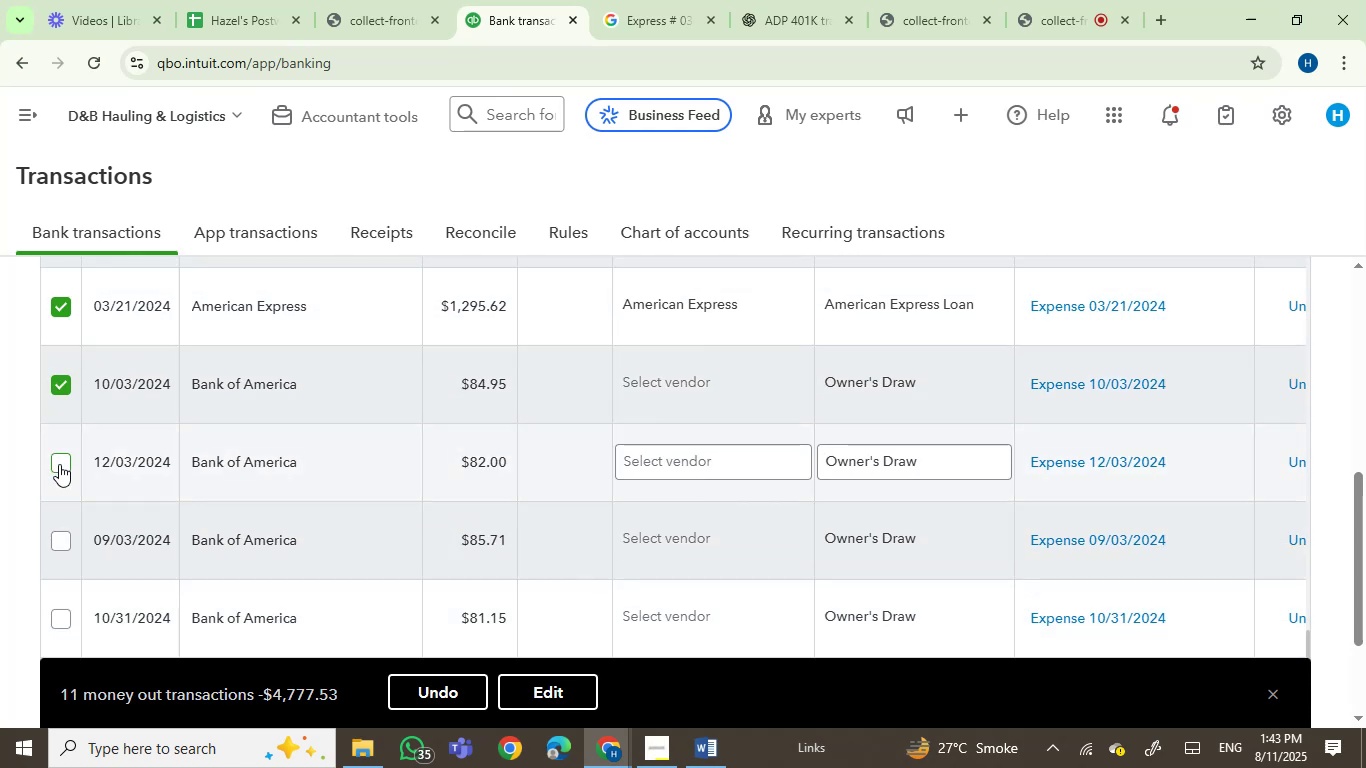 
left_click([58, 473])
 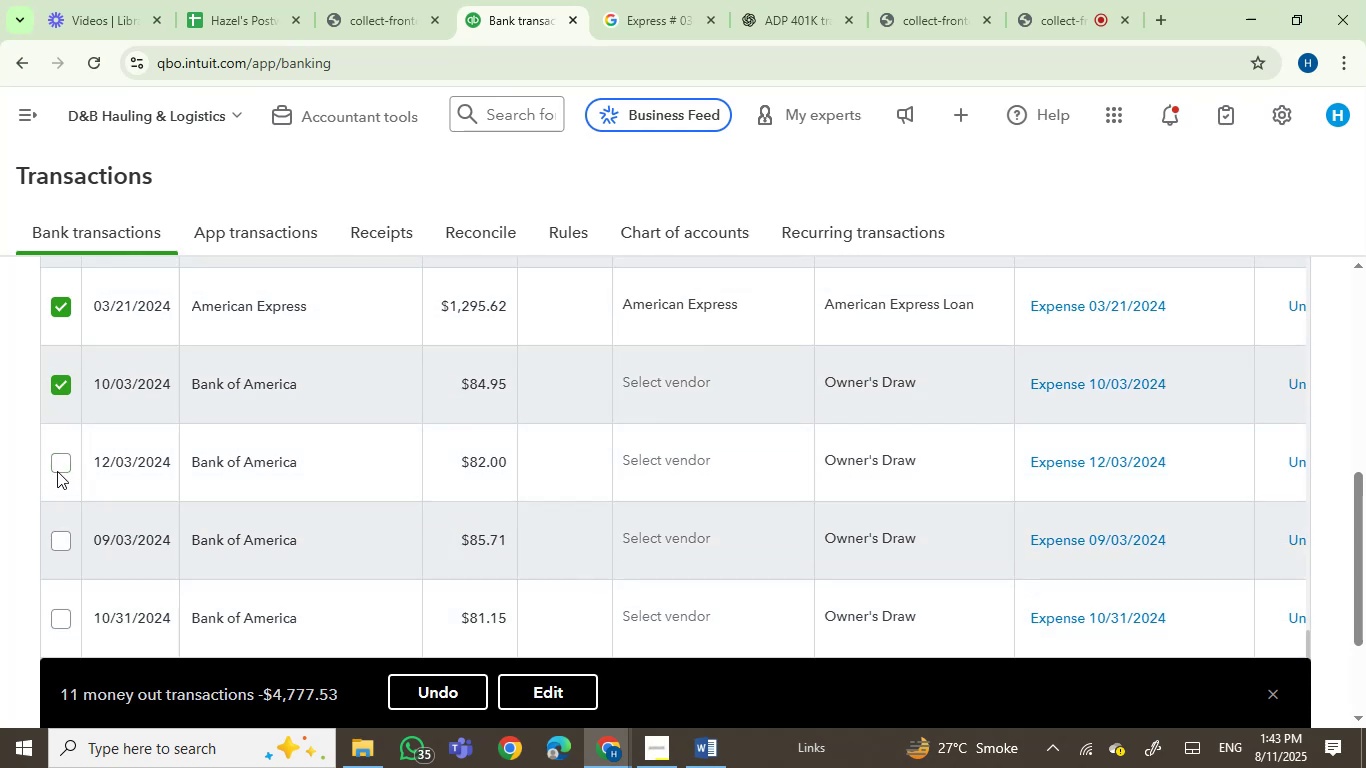 
left_click([61, 457])
 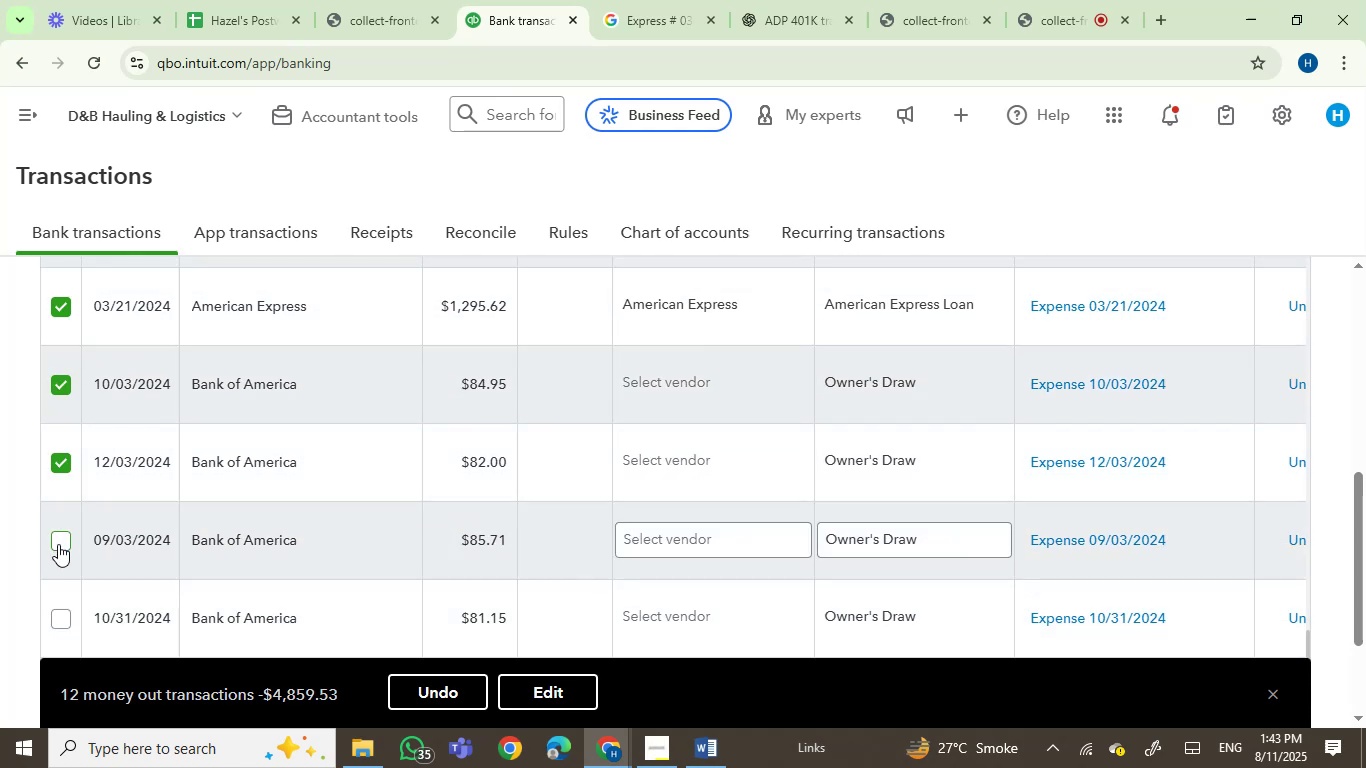 
left_click([58, 545])
 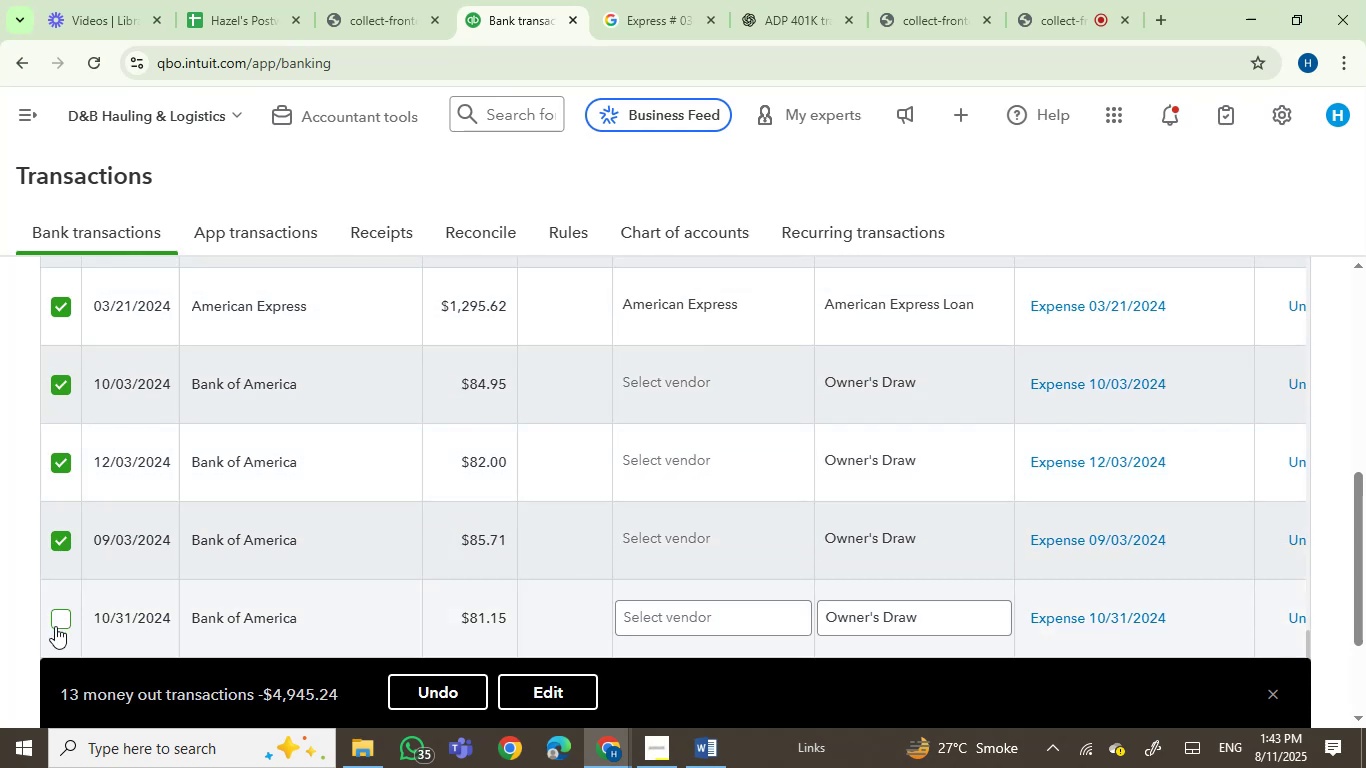 
left_click([60, 623])
 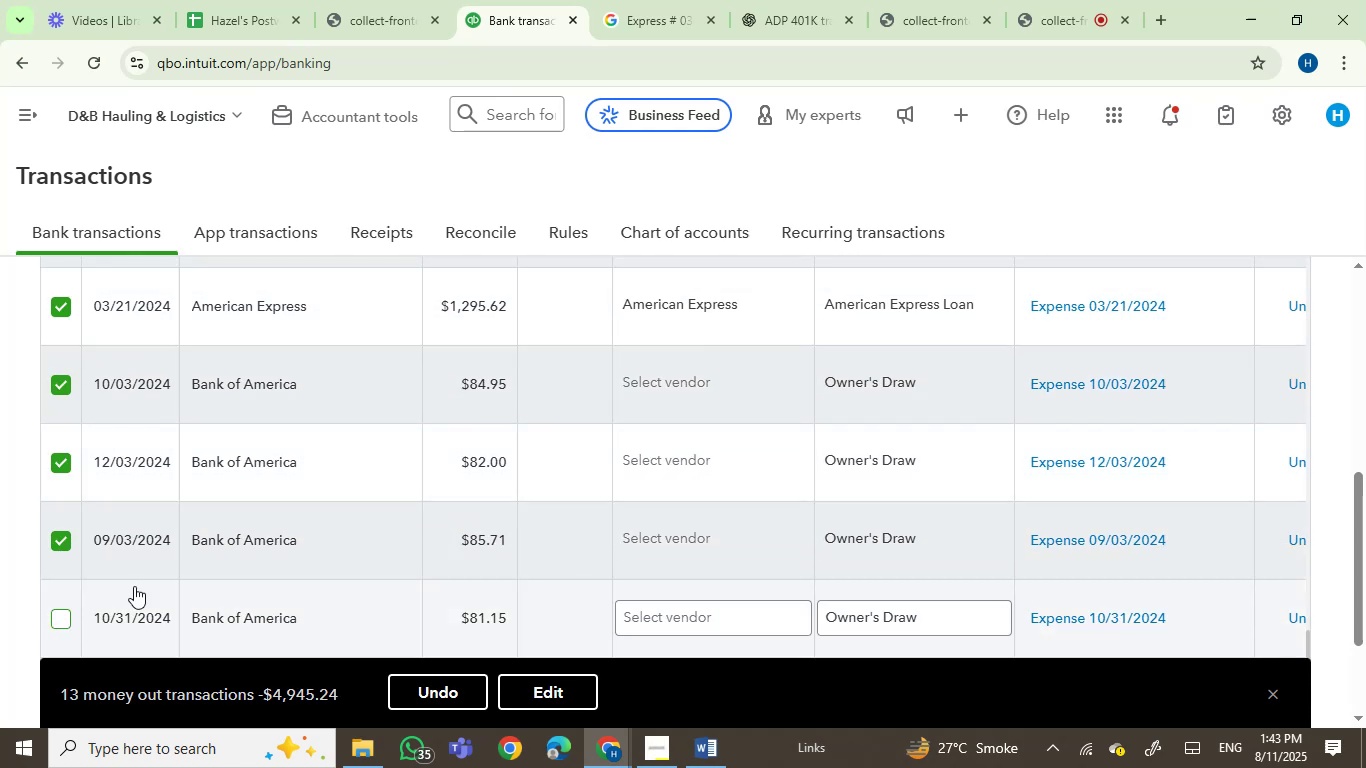 
scroll: coordinate [268, 560], scroll_direction: down, amount: 1.0
 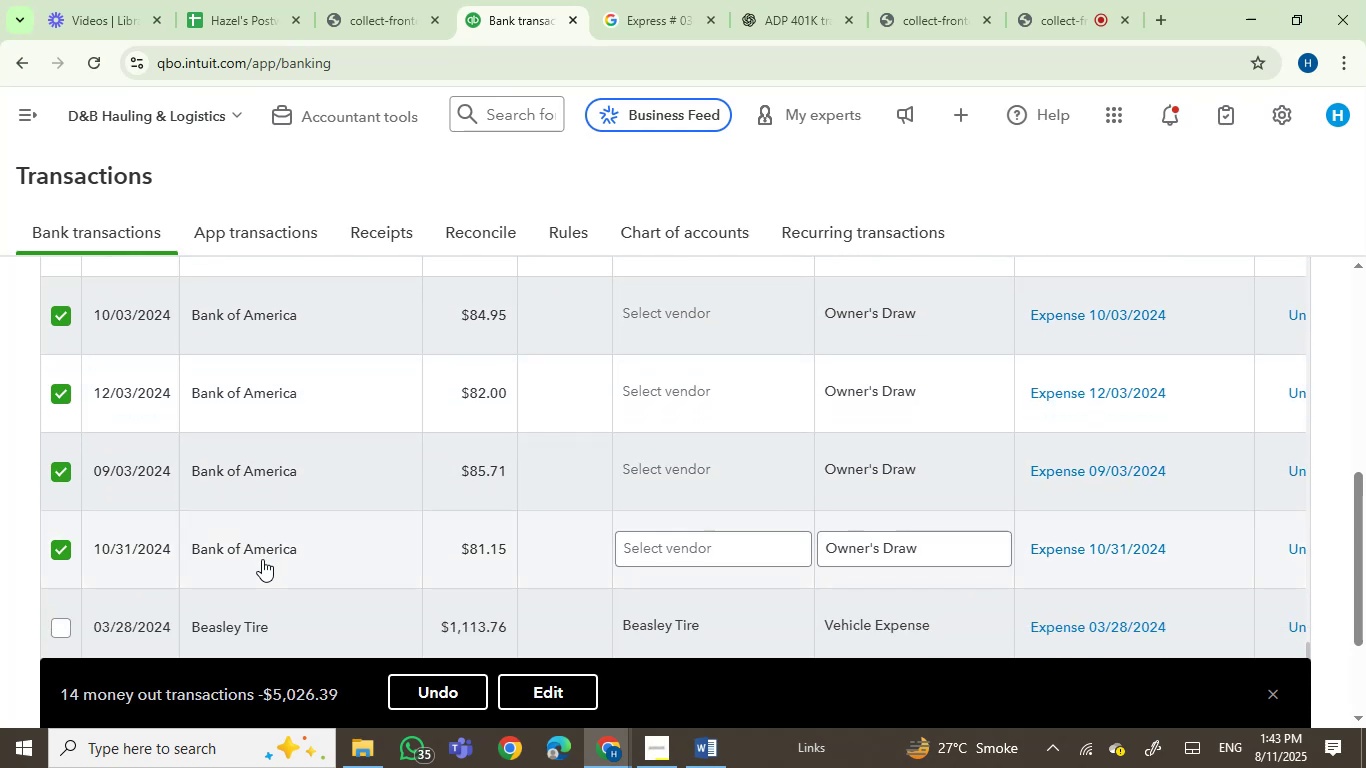 
mouse_move([235, 453])
 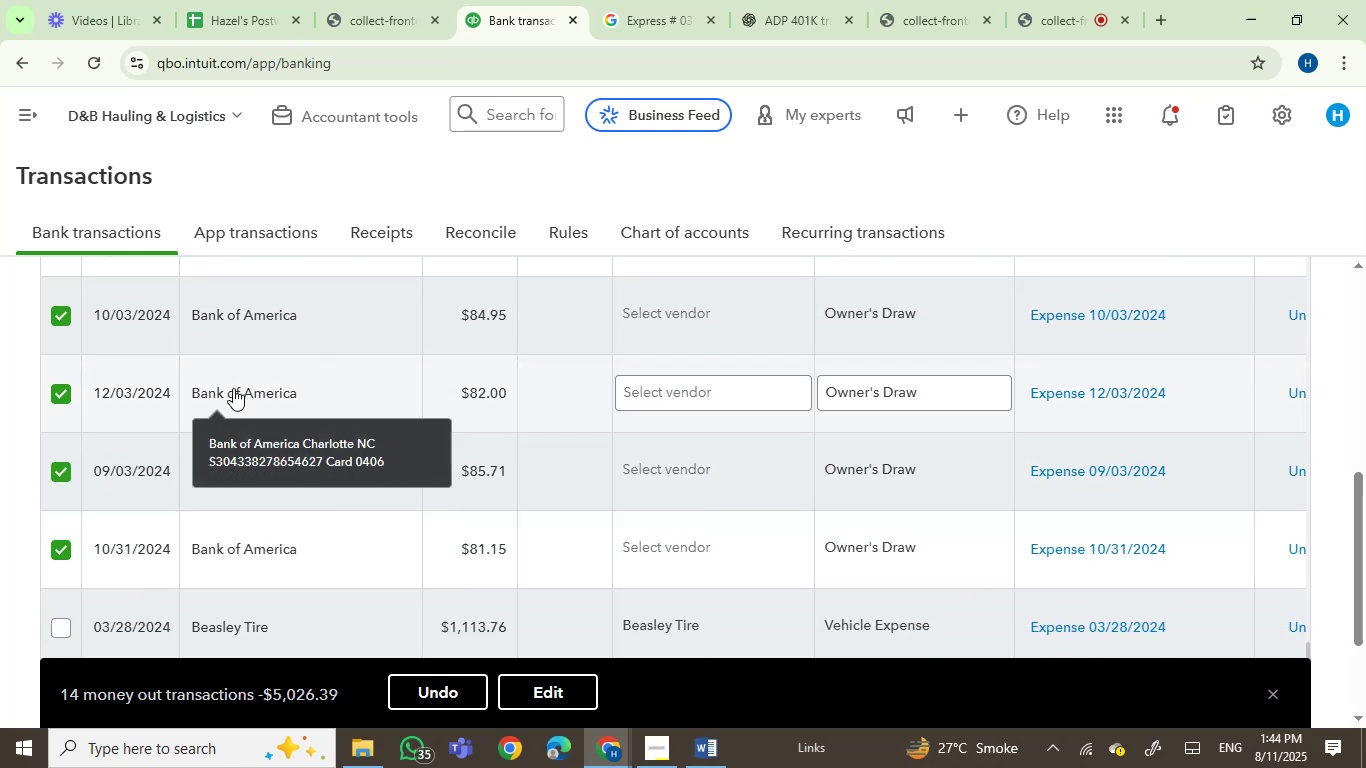 
scroll: coordinate [56, 534], scroll_direction: down, amount: 2.0
 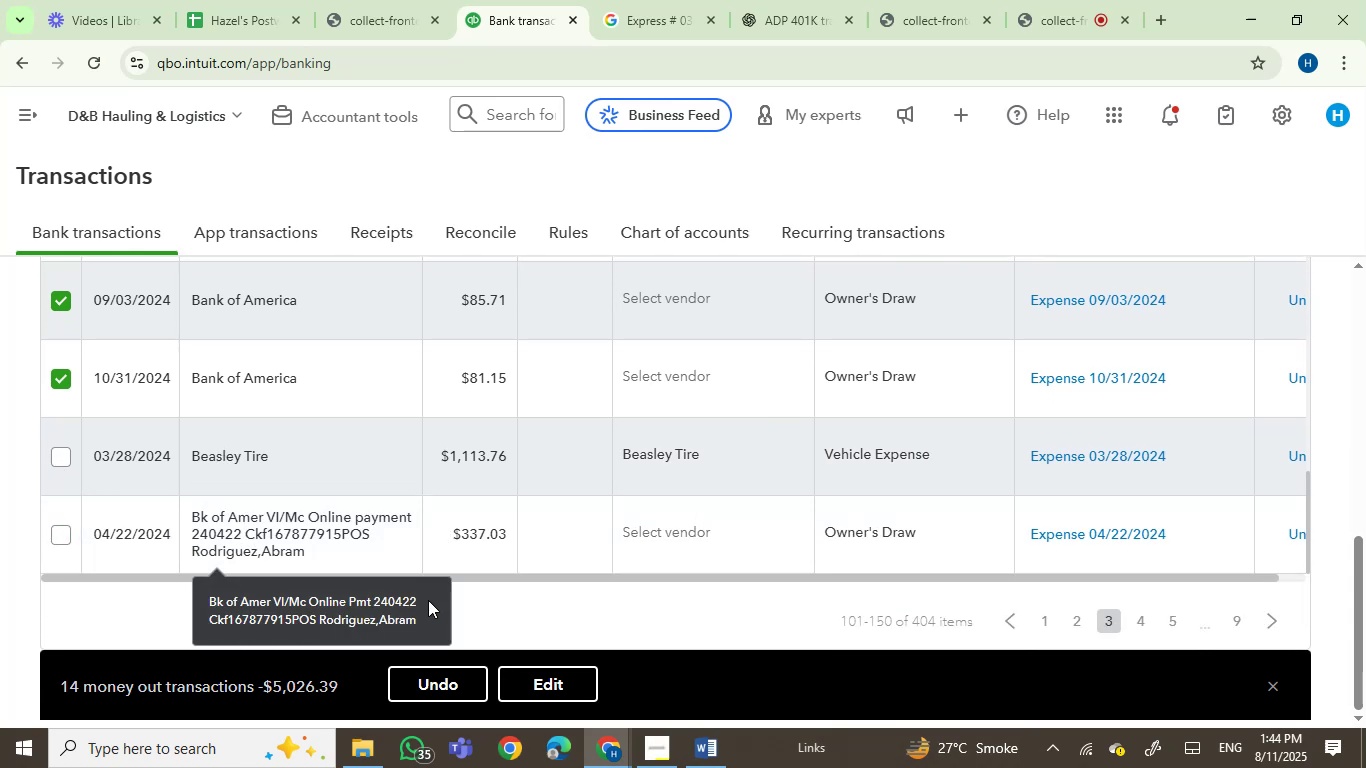 
wait(8.51)
 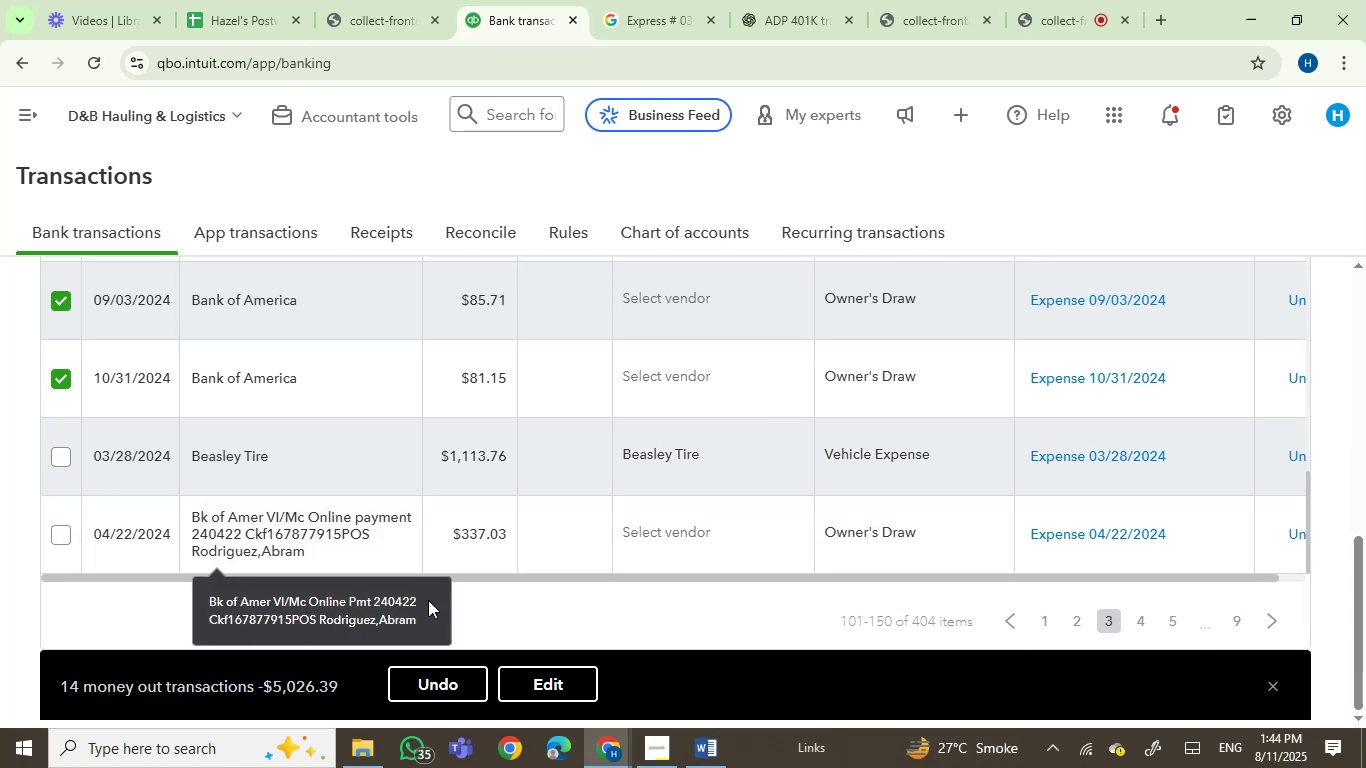 
left_click([60, 535])
 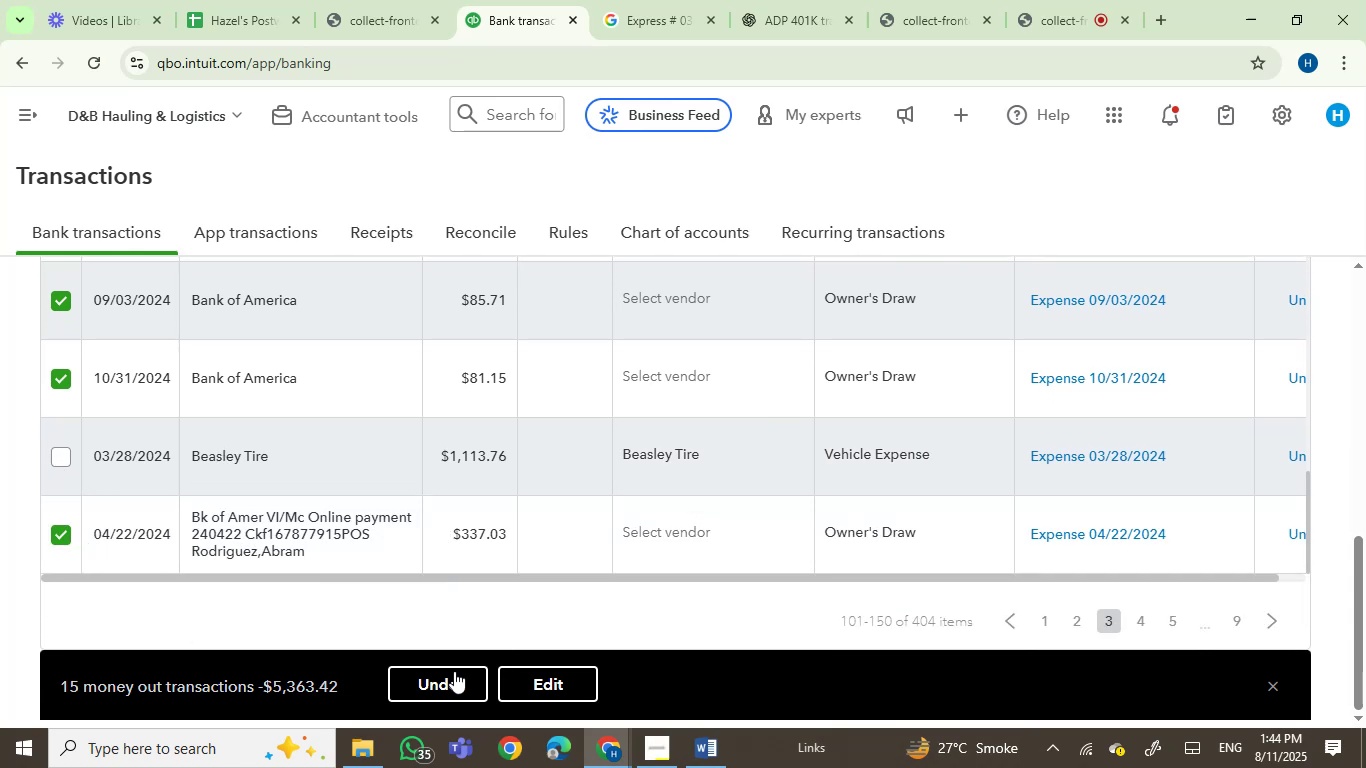 
left_click([441, 678])
 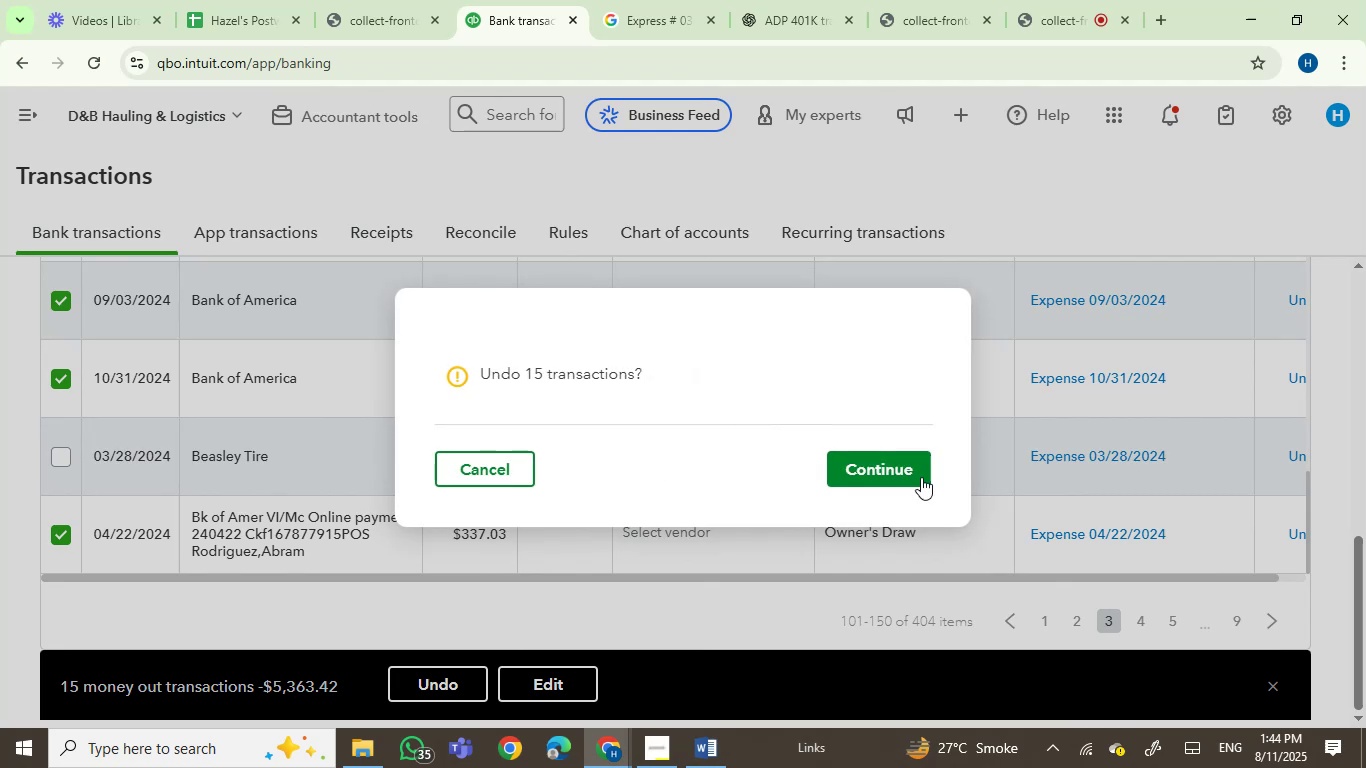 
left_click([898, 478])
 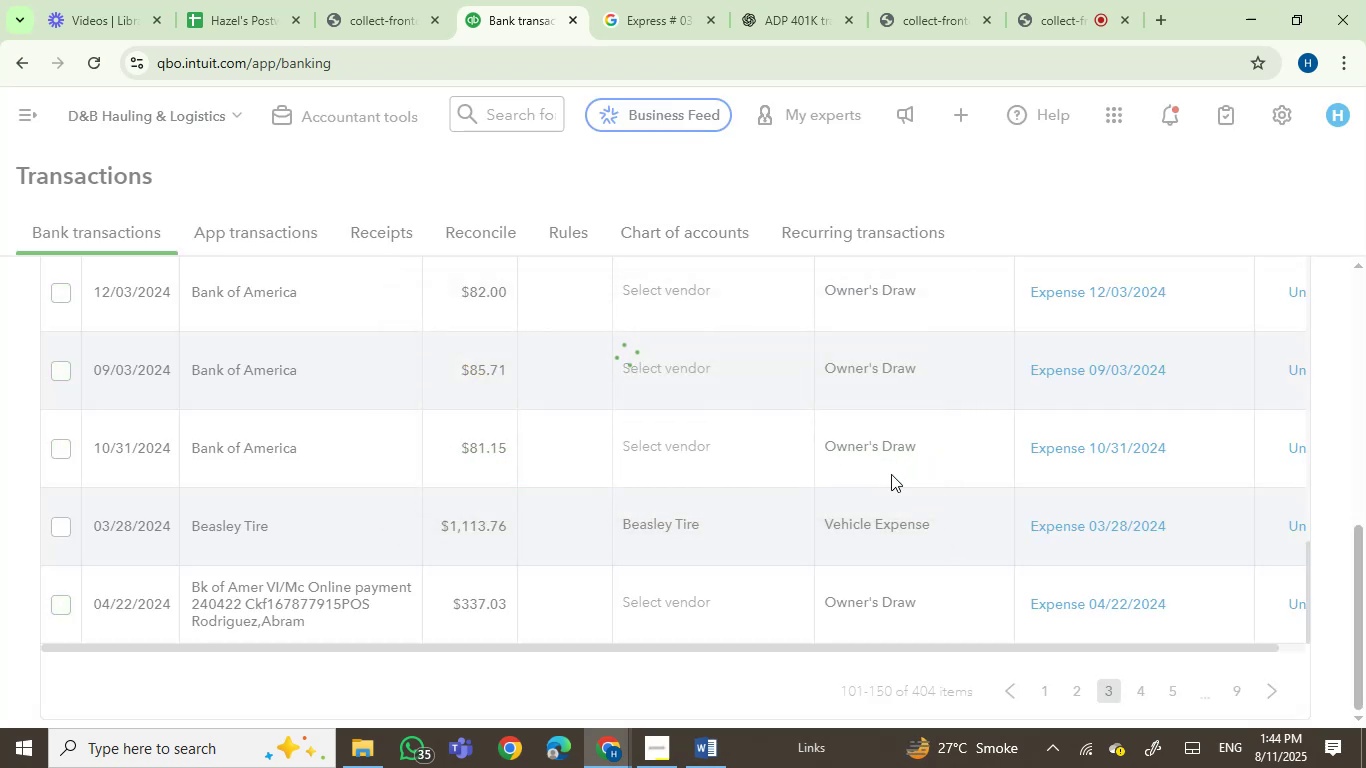 
wait(8.68)
 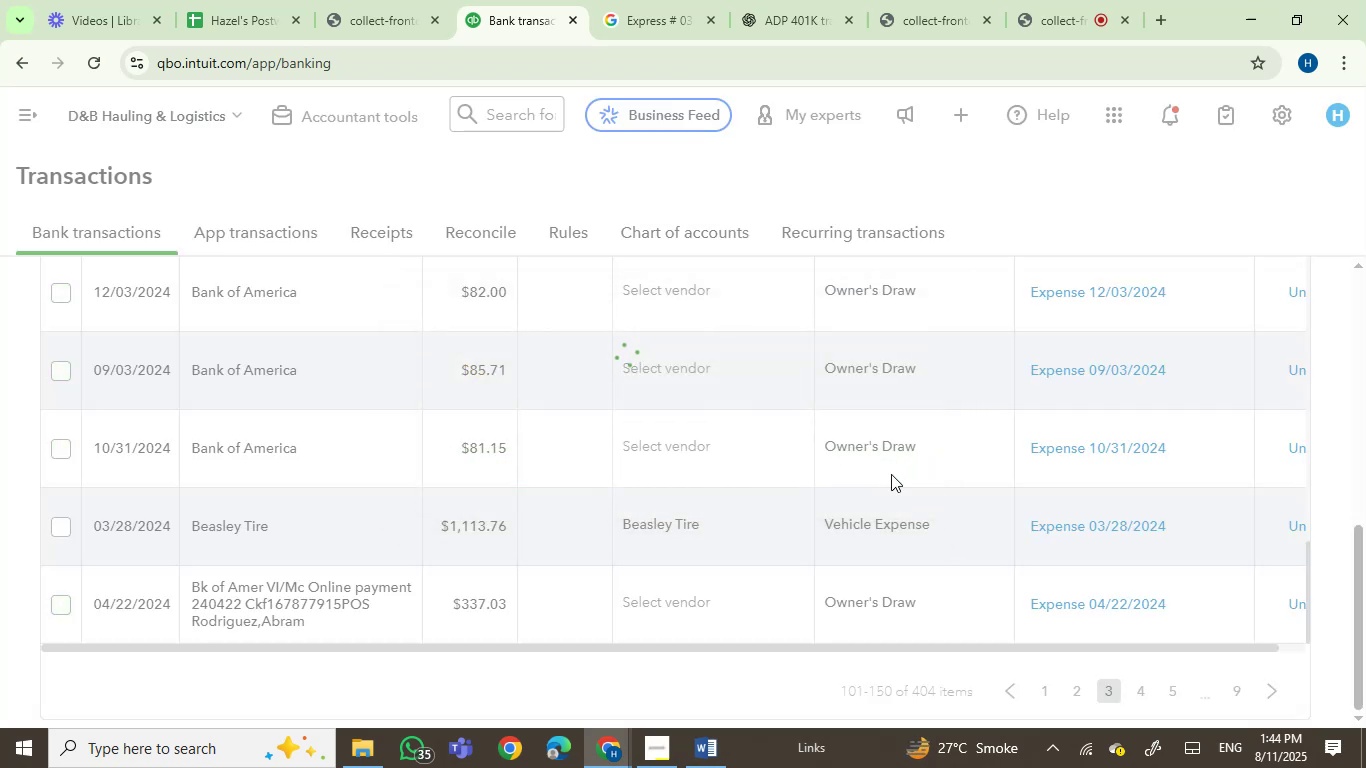 
left_click([63, 602])
 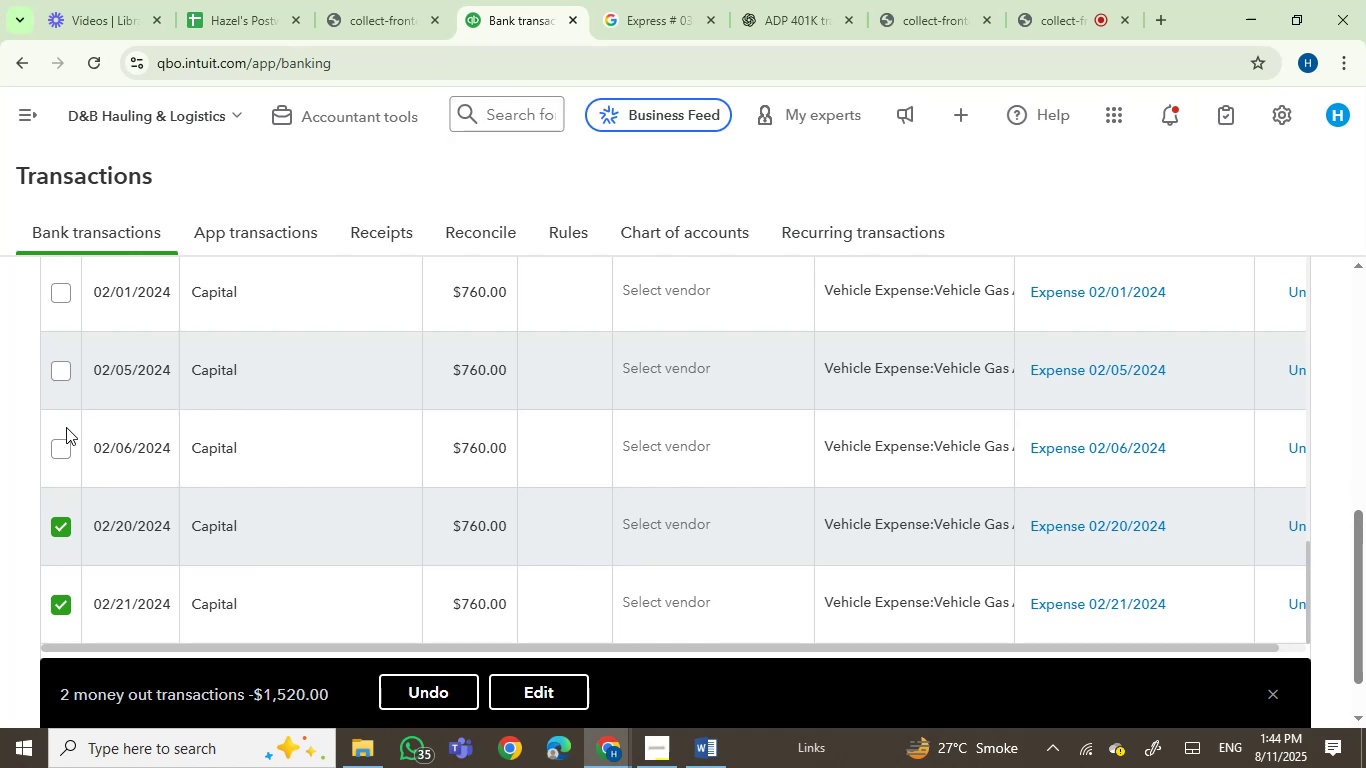 
left_click([63, 449])
 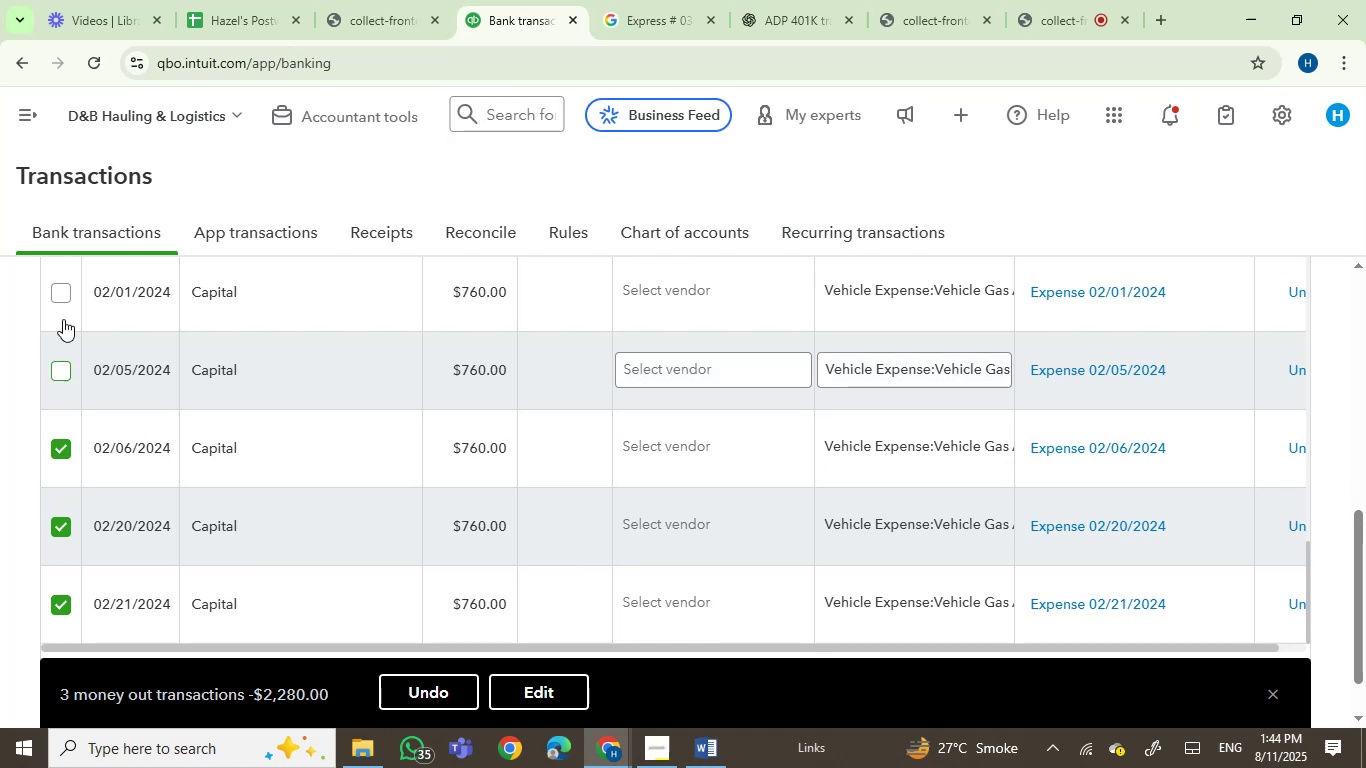 
double_click([60, 296])
 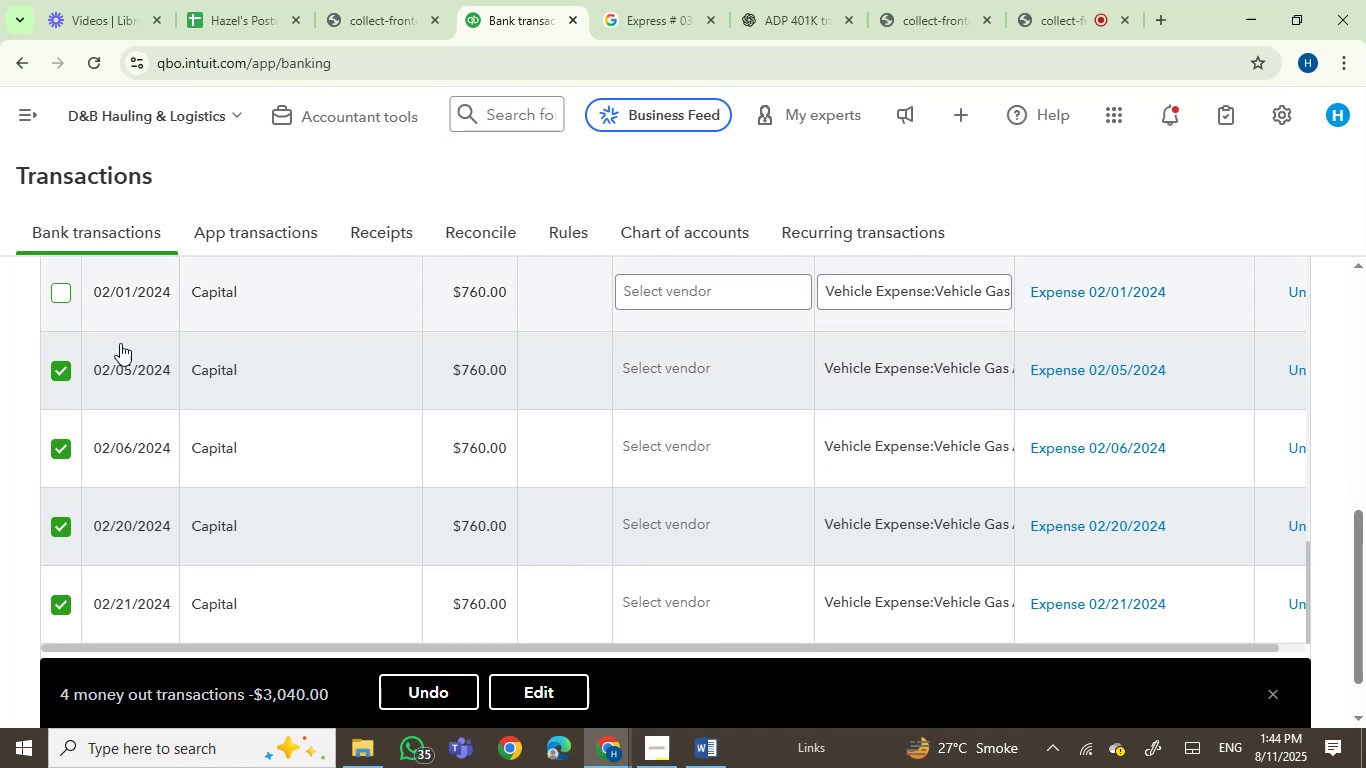 
scroll: coordinate [276, 464], scroll_direction: up, amount: 3.0
 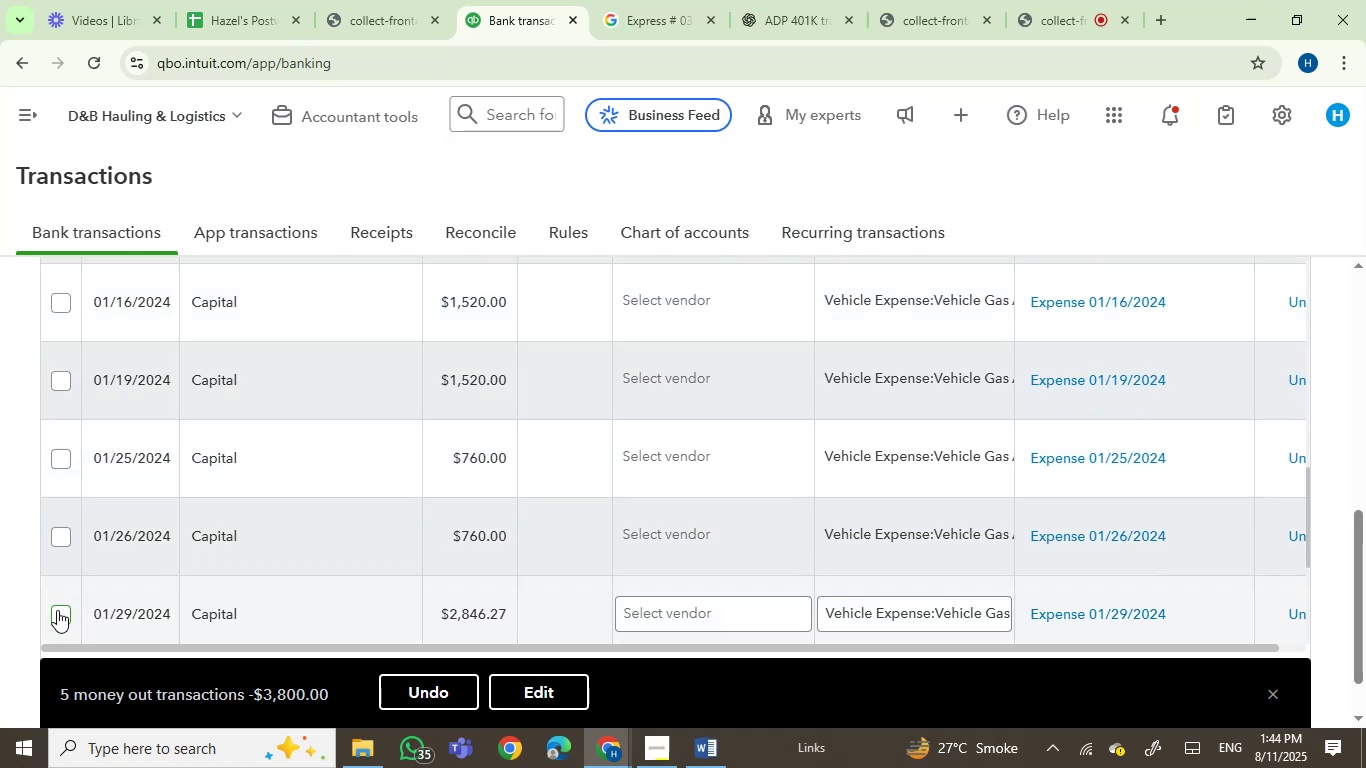 
double_click([60, 534])
 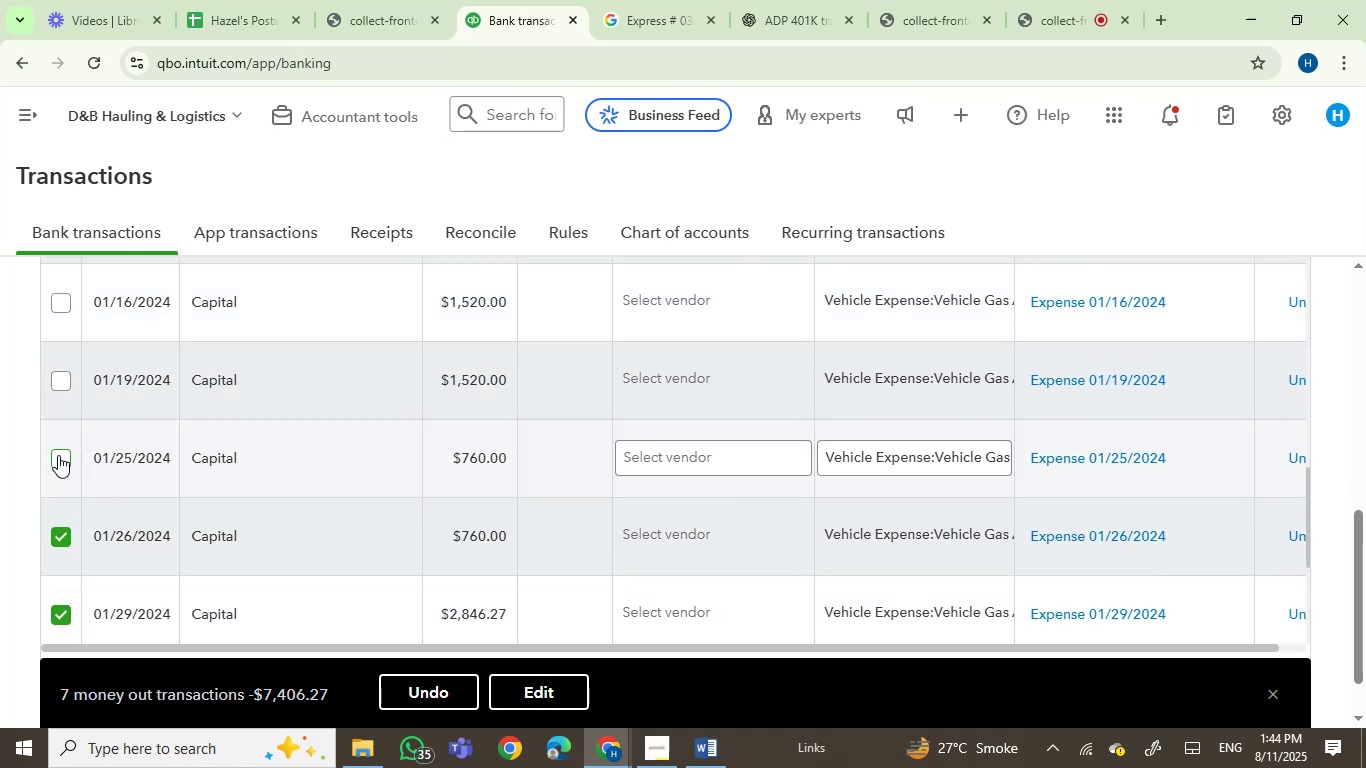 
double_click([58, 390])
 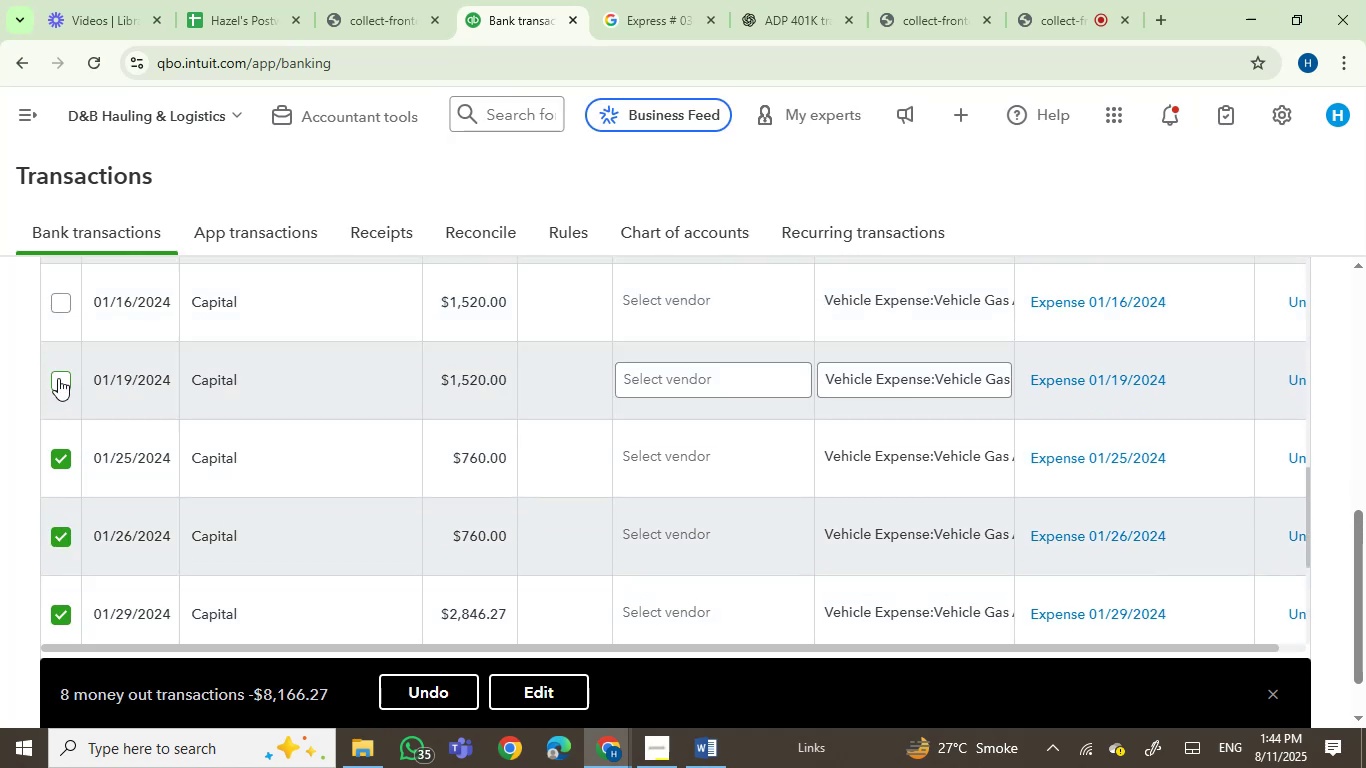 
triple_click([58, 378])
 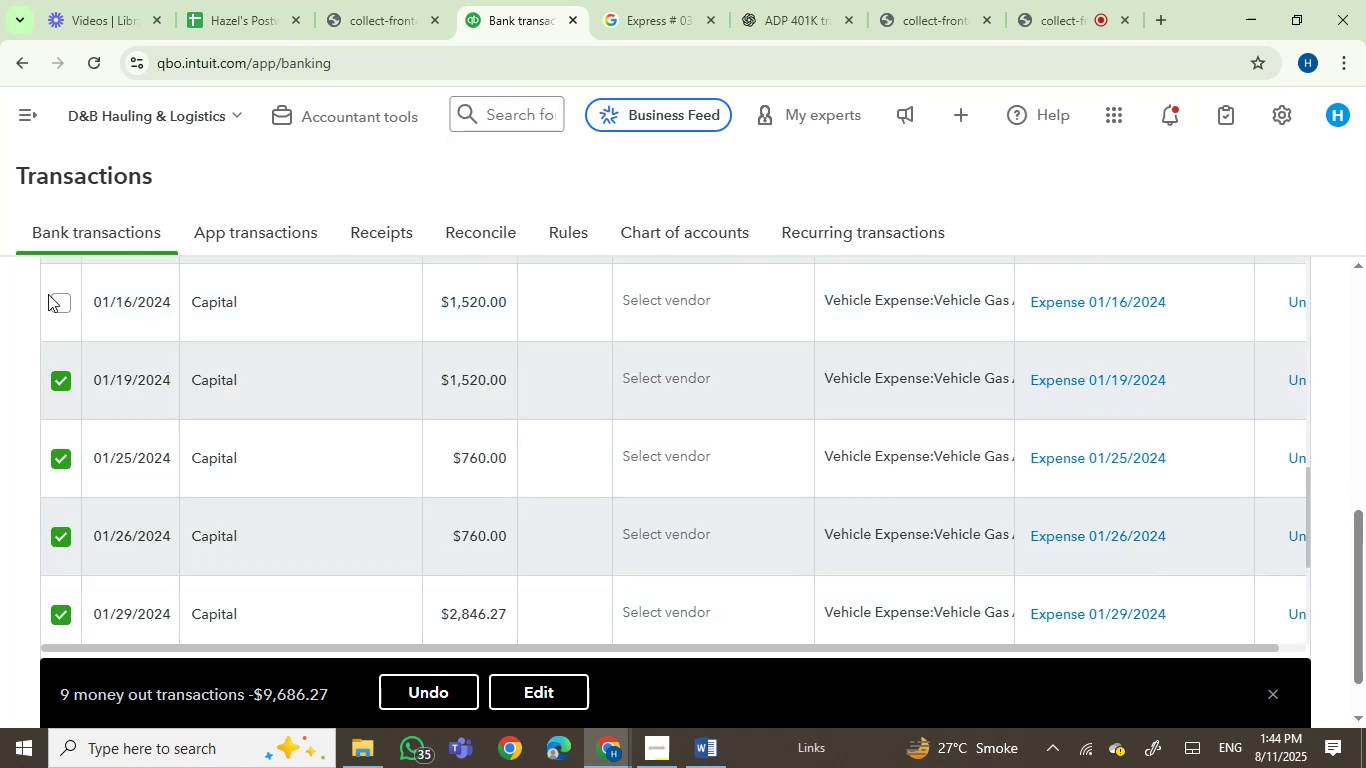 
left_click([58, 294])
 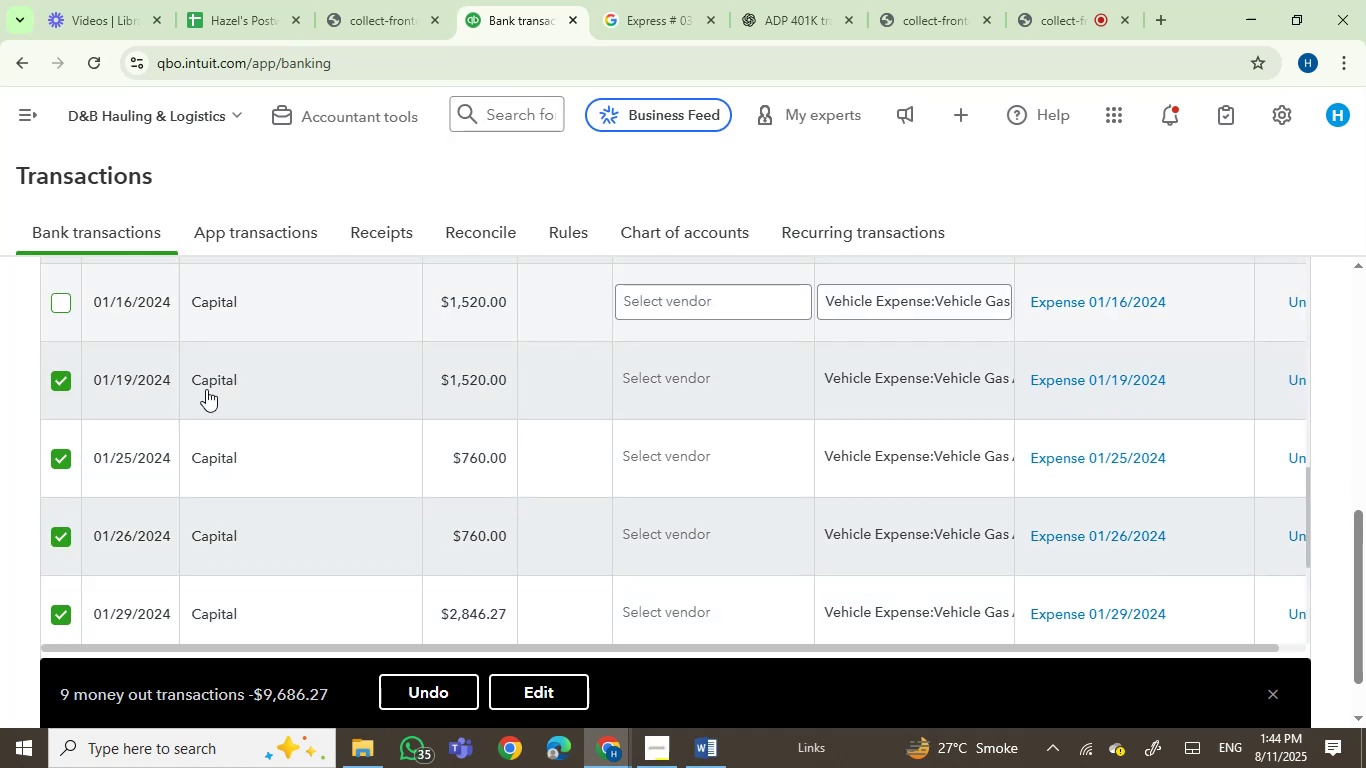 
scroll: coordinate [258, 430], scroll_direction: up, amount: 2.0
 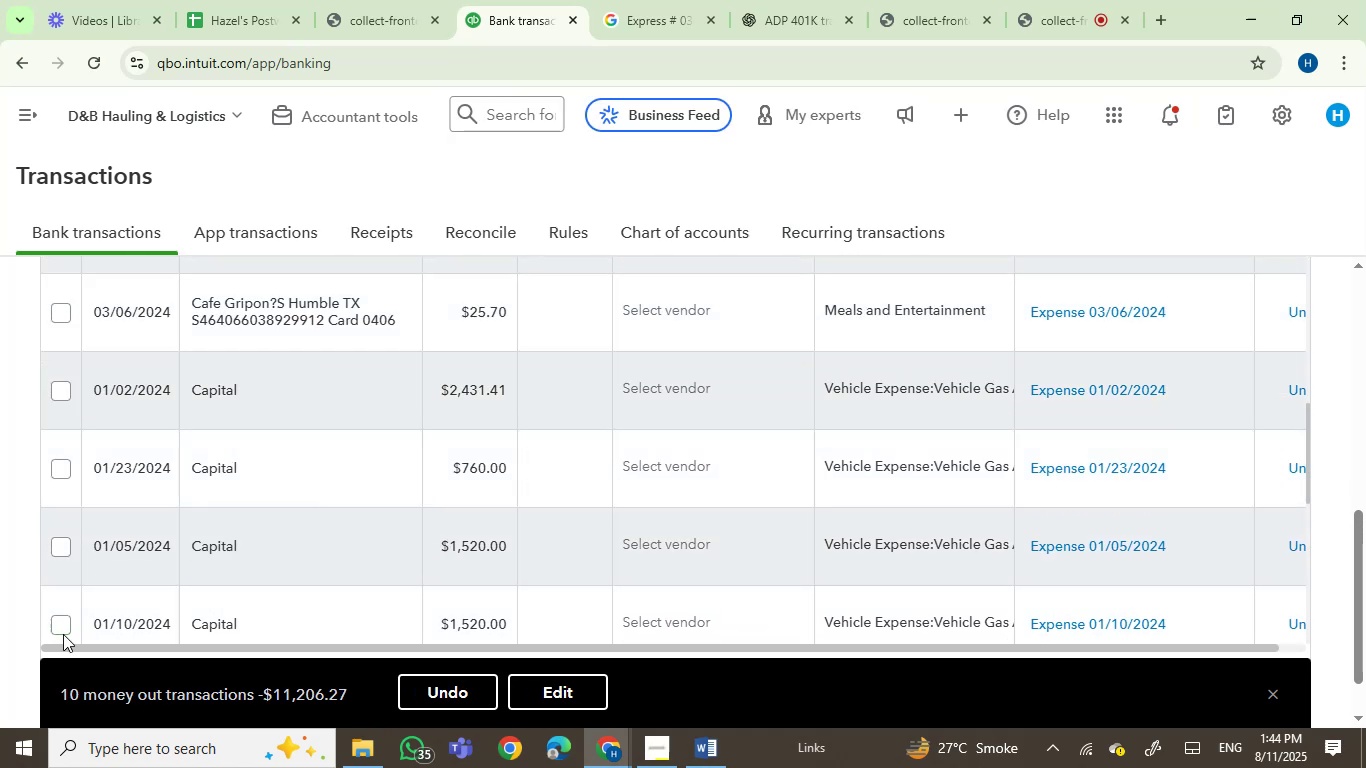 
left_click([63, 624])
 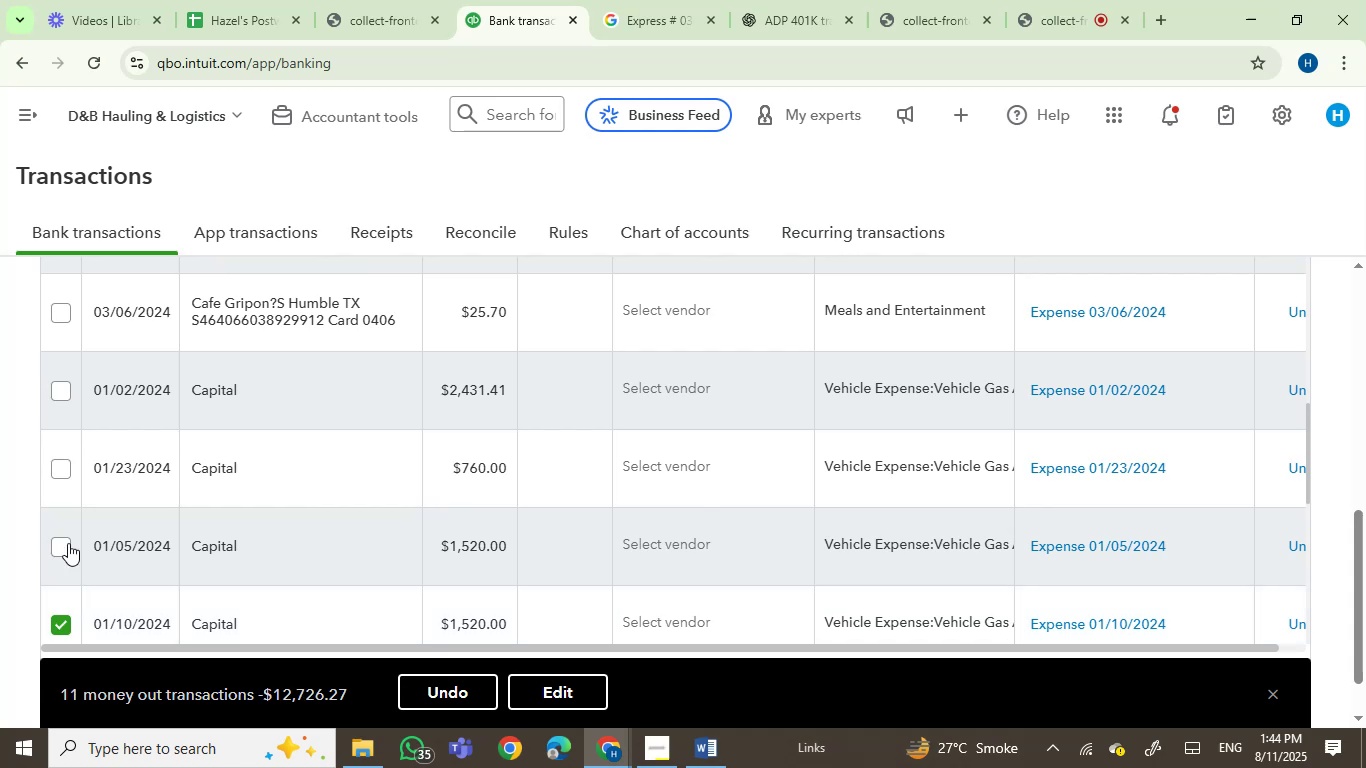 
left_click([58, 543])
 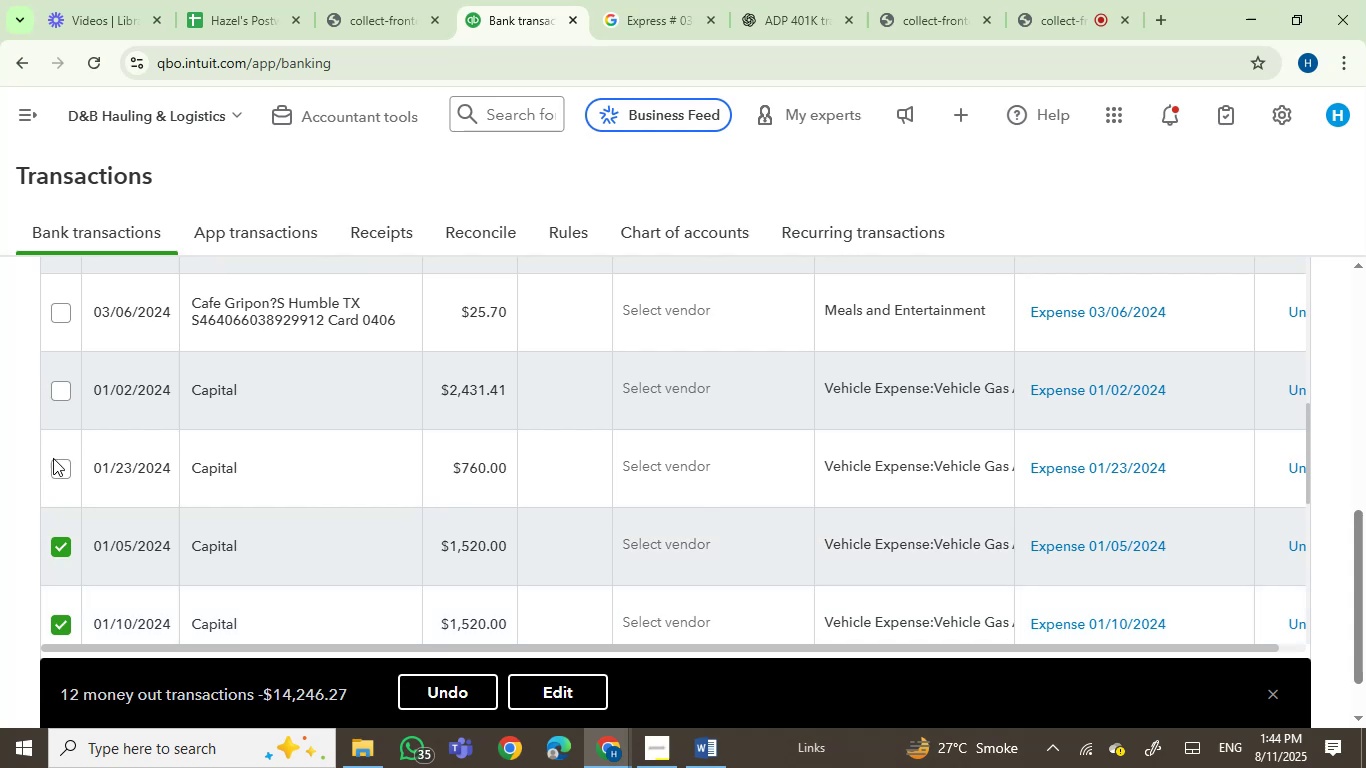 
left_click([54, 459])
 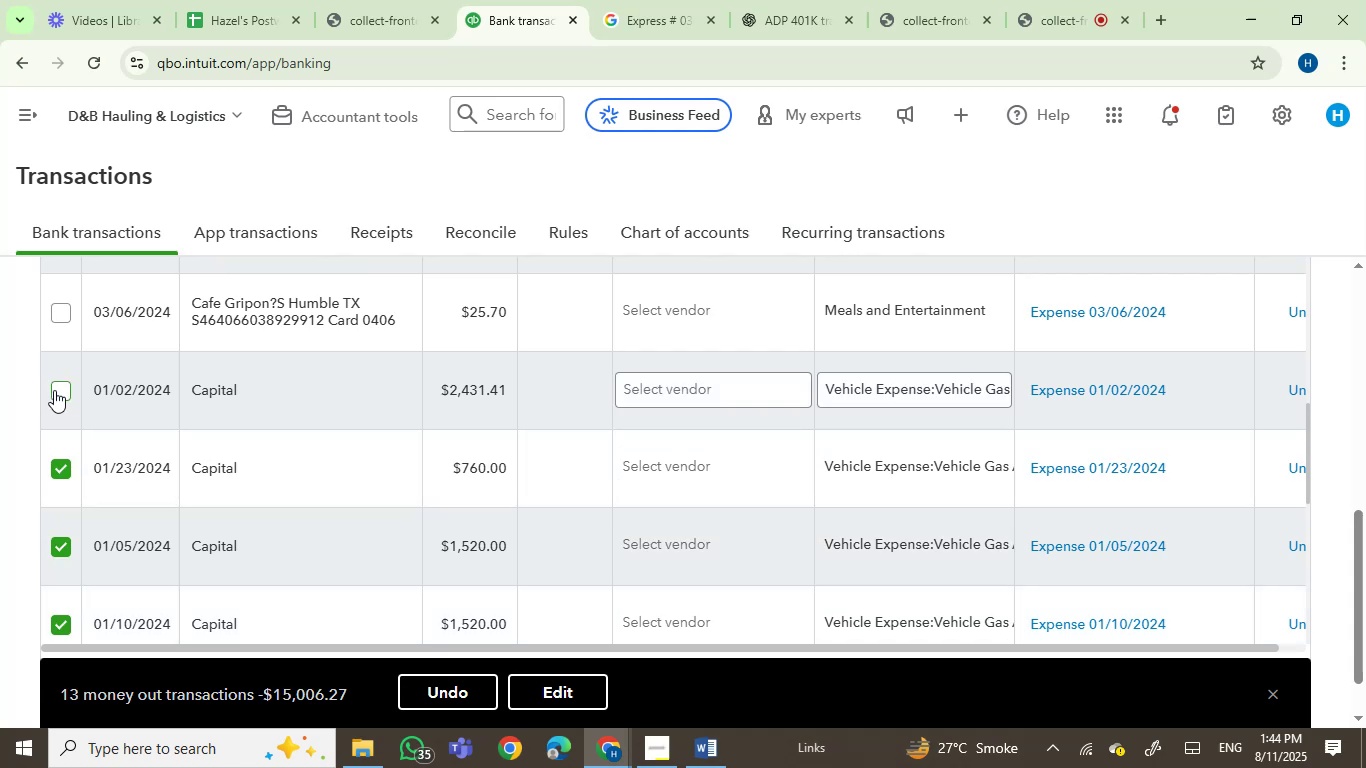 
left_click([57, 389])
 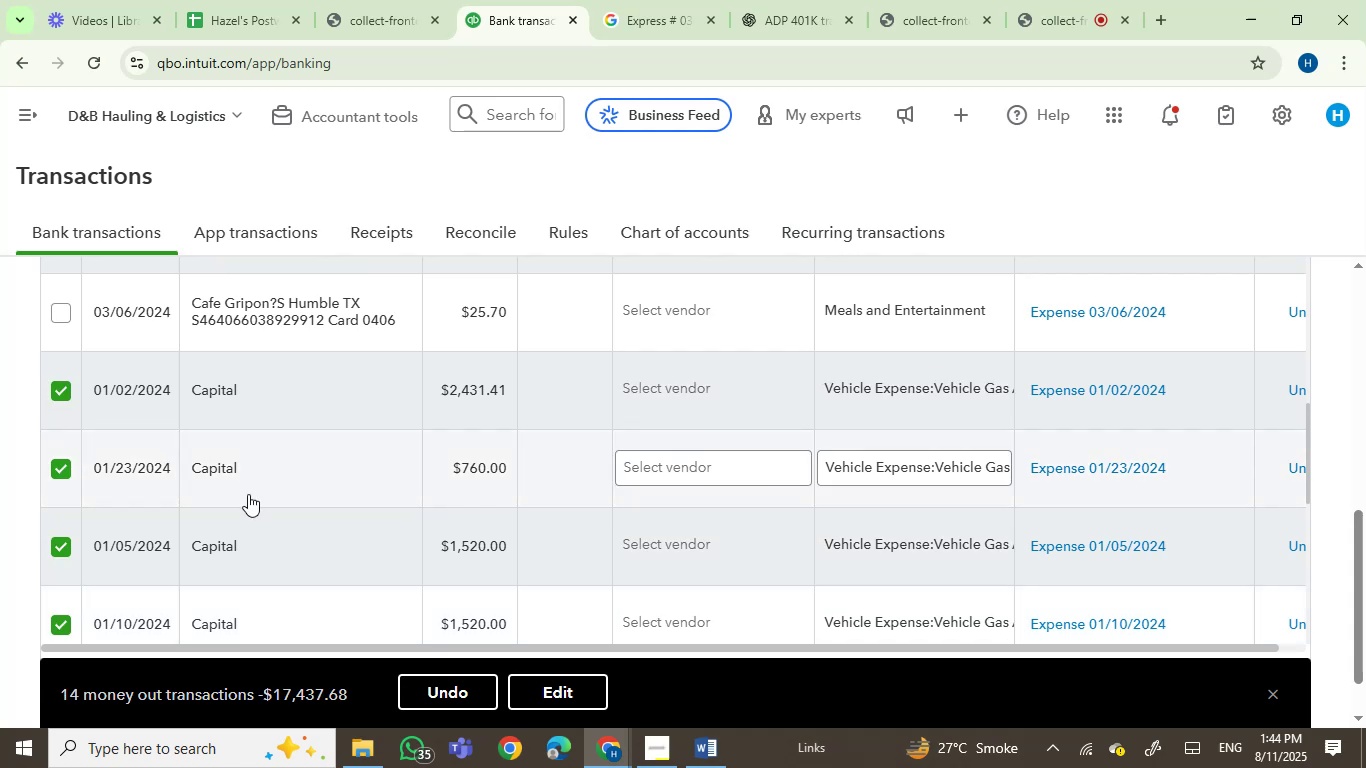 
scroll: coordinate [340, 516], scroll_direction: up, amount: 3.0
 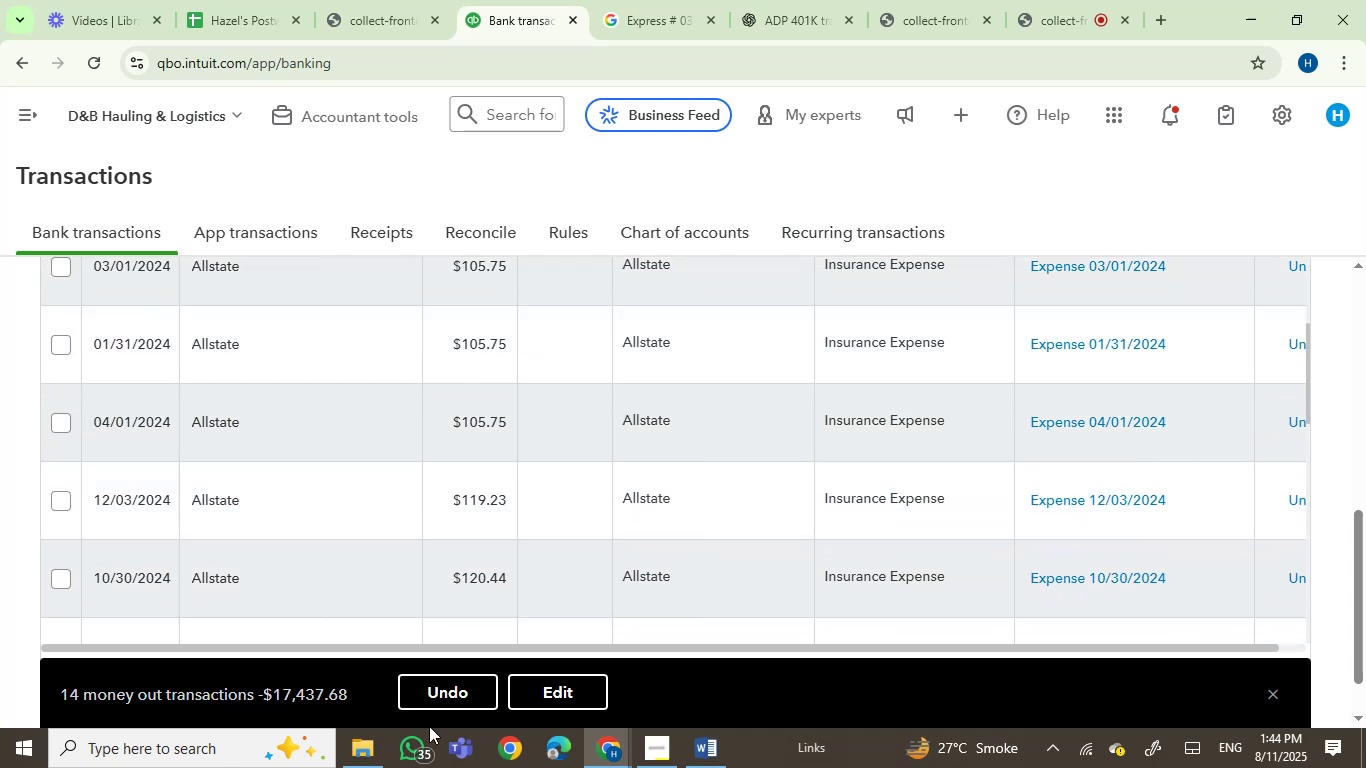 
left_click([441, 687])
 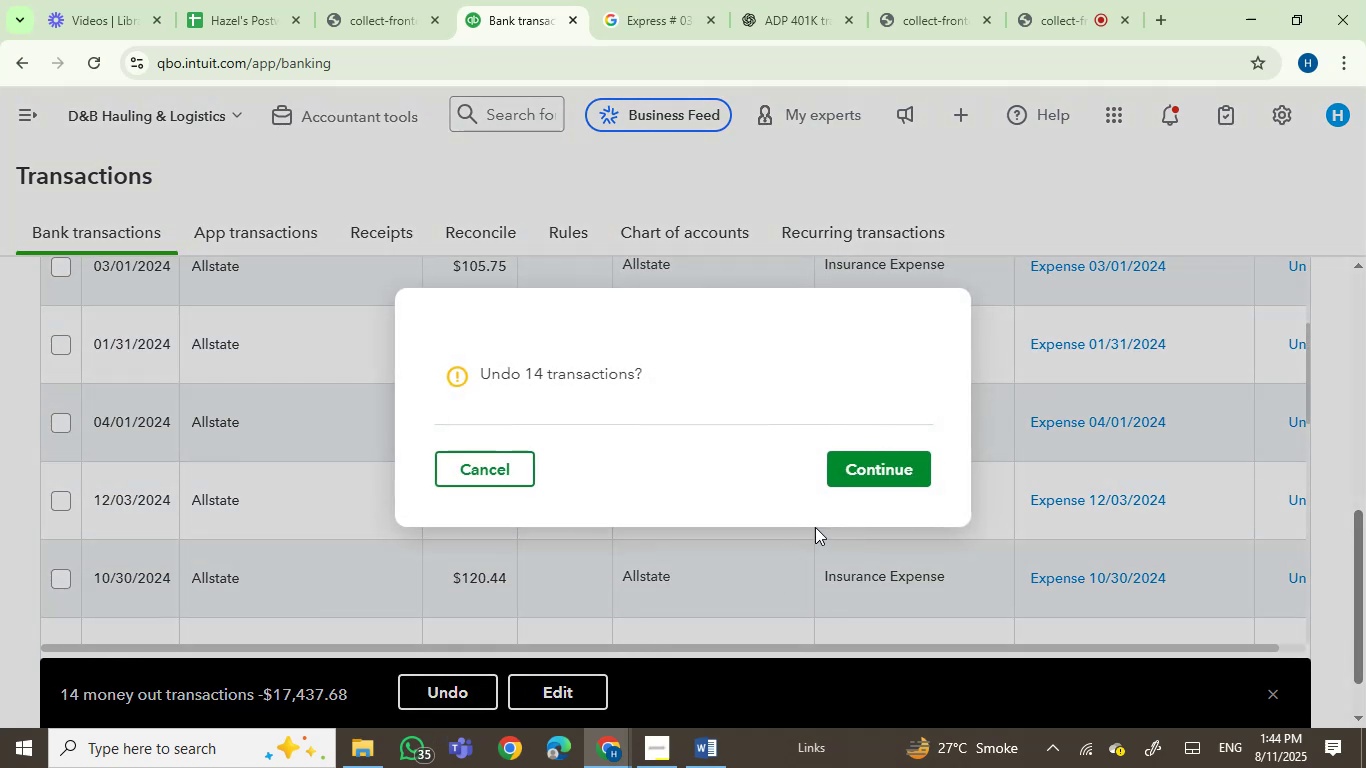 
left_click([868, 473])
 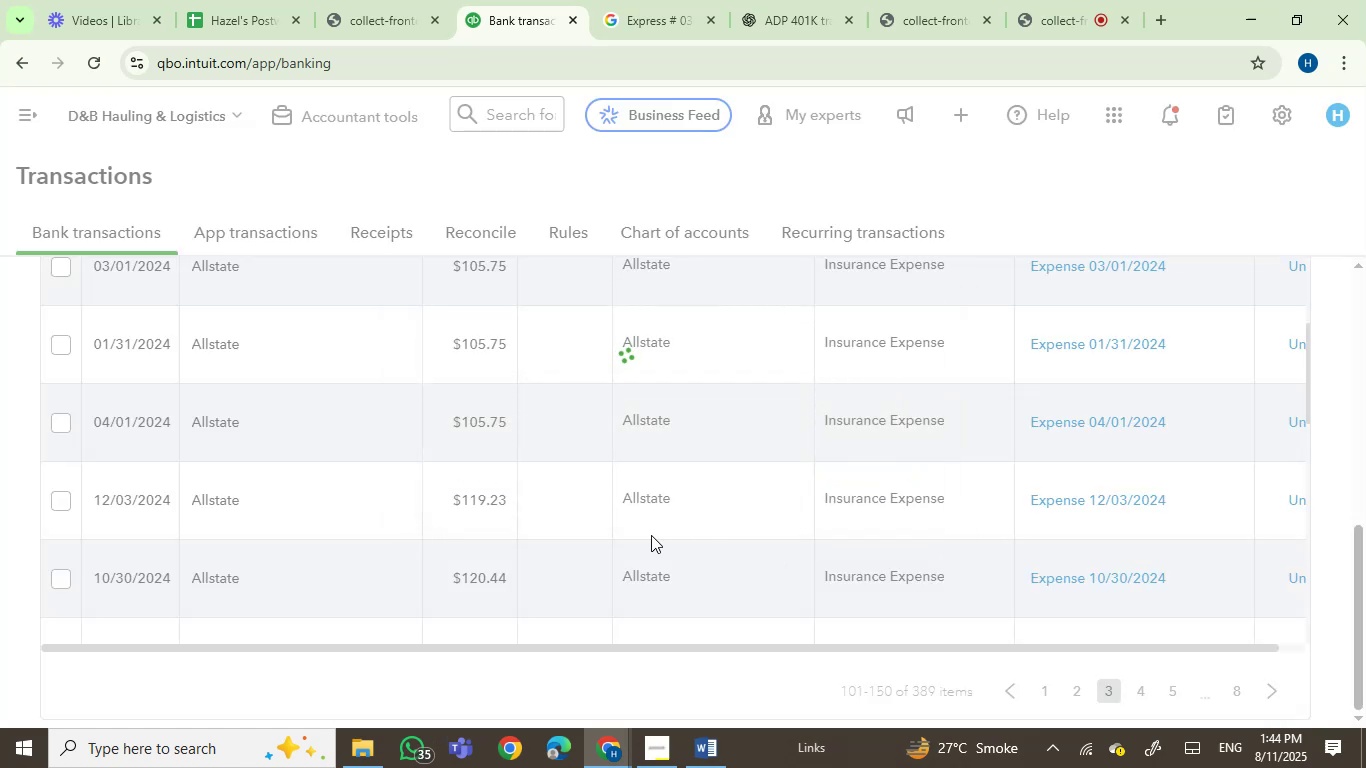 
scroll: coordinate [653, 555], scroll_direction: down, amount: 7.0
 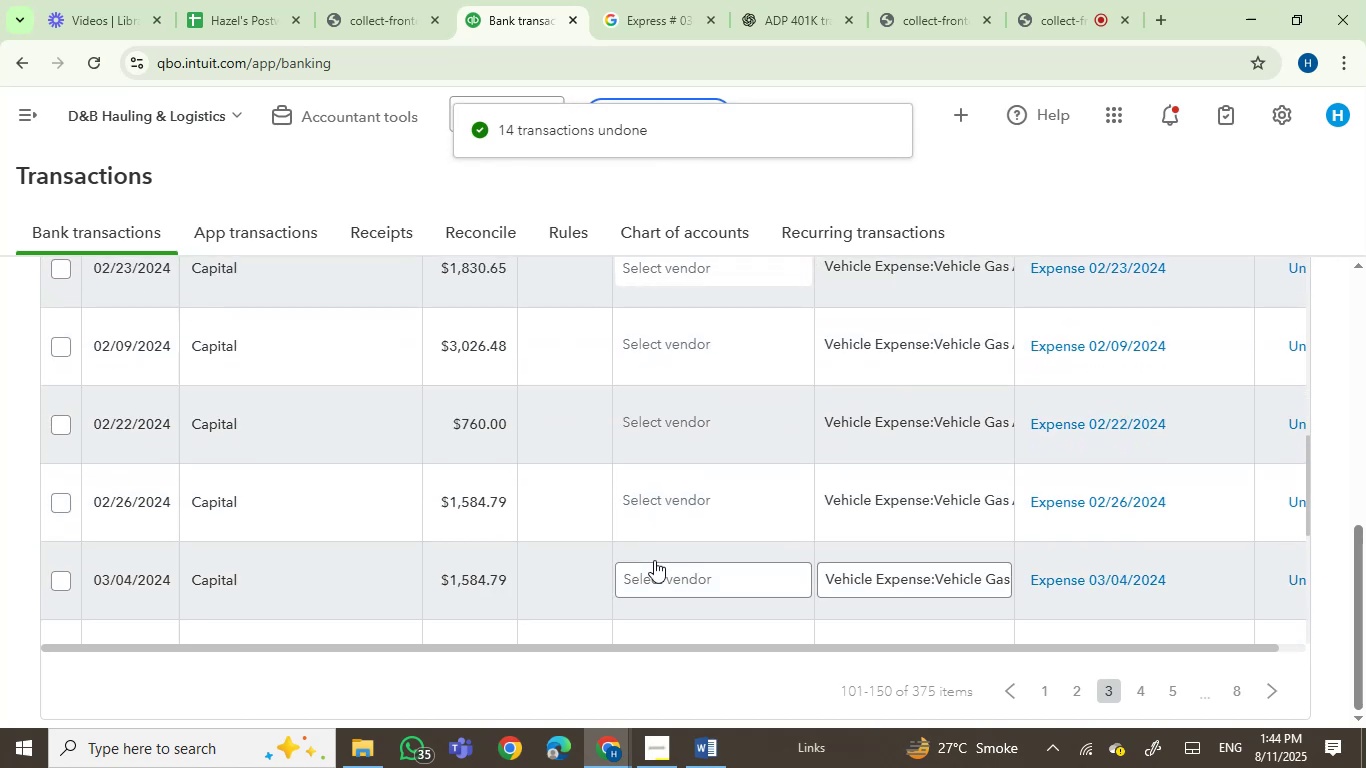 
scroll: coordinate [654, 560], scroll_direction: up, amount: 1.0
 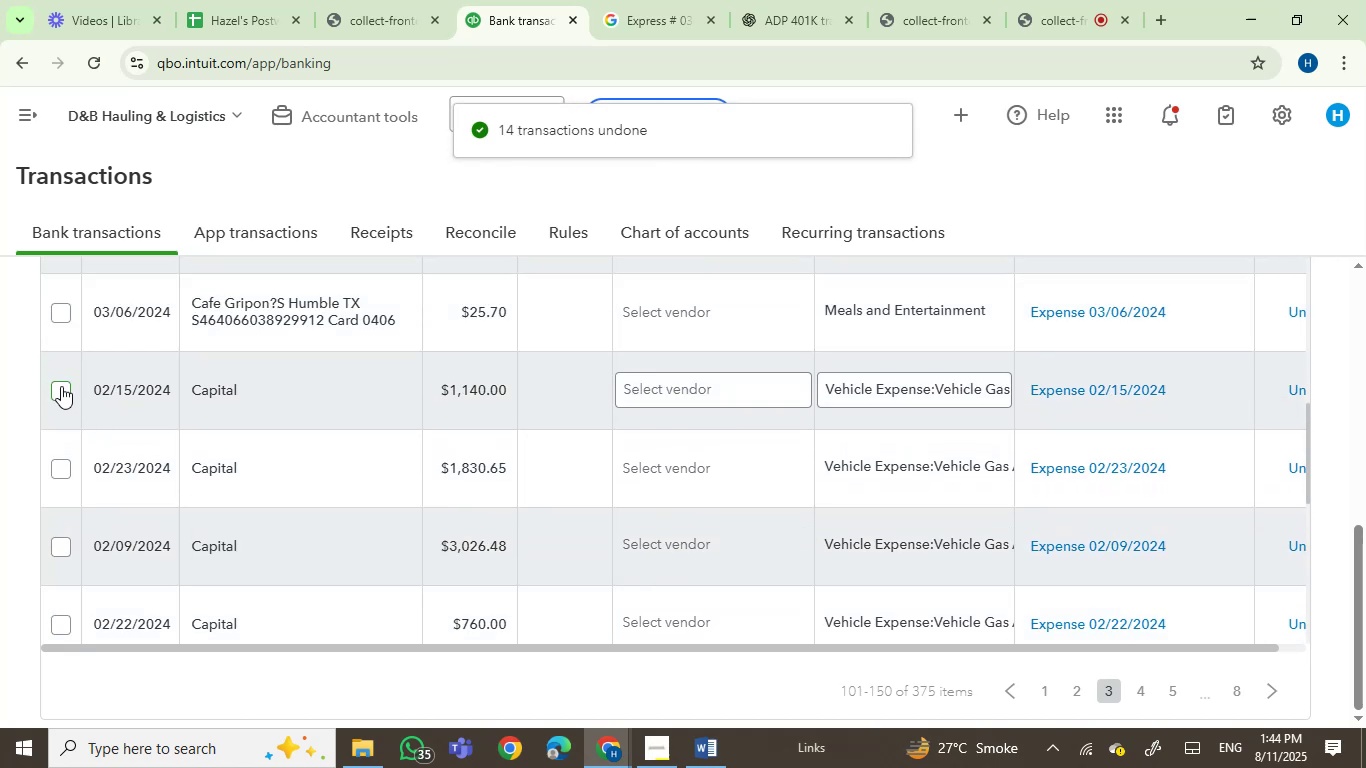 
left_click([54, 473])
 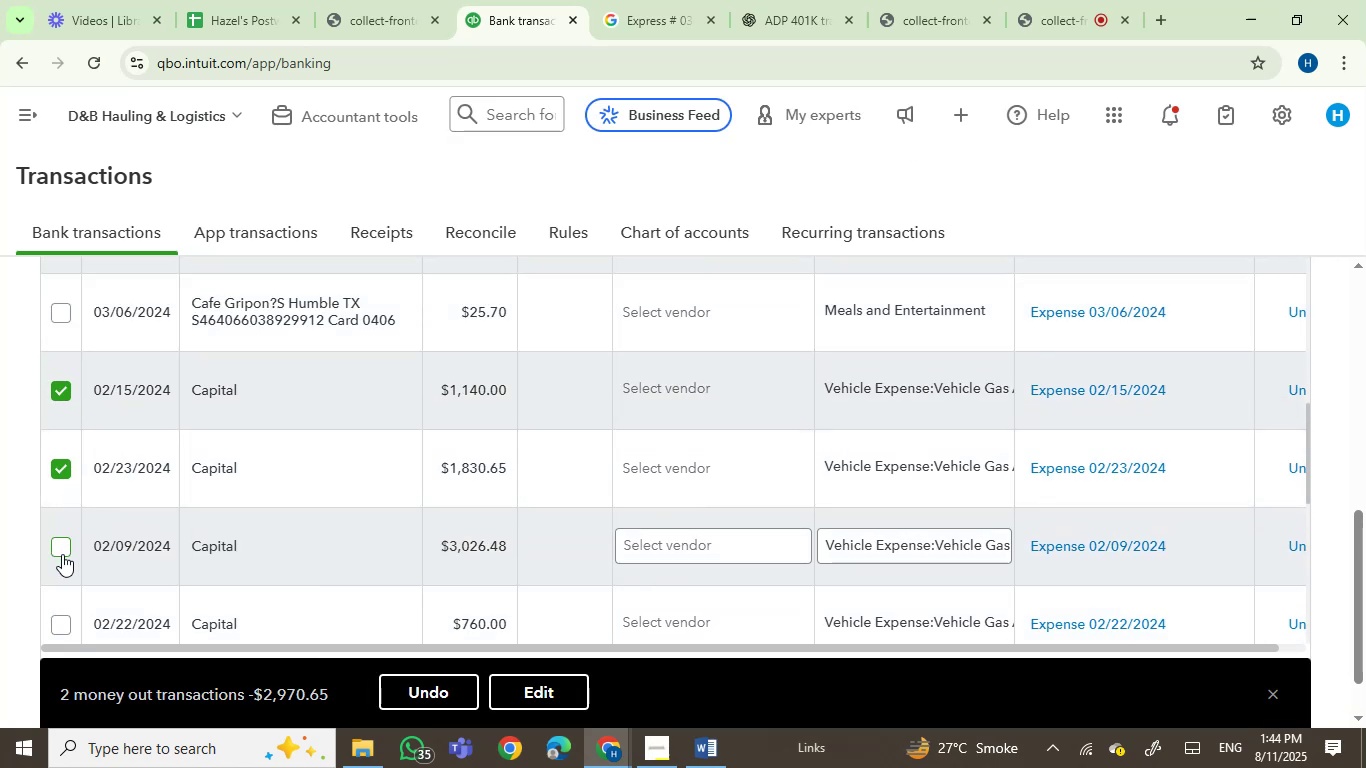 
left_click([55, 556])
 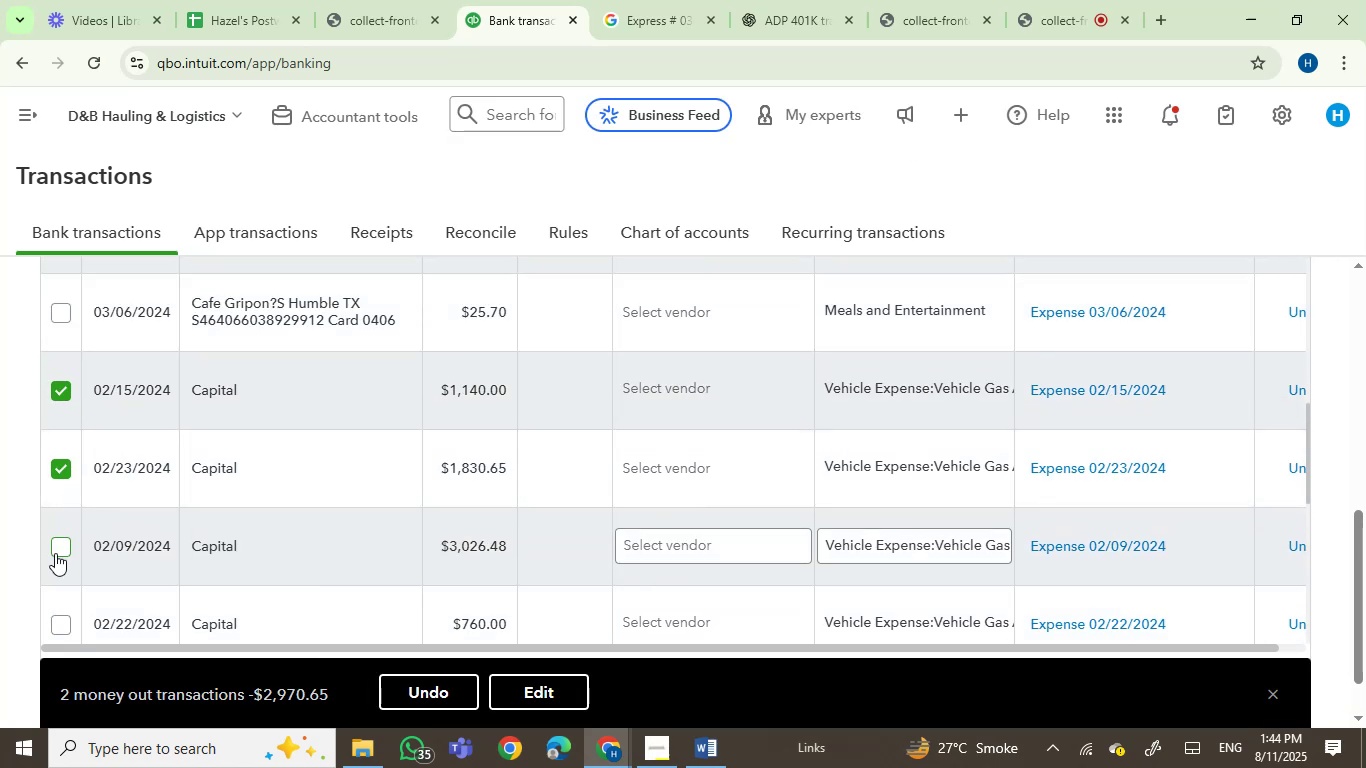 
left_click([55, 552])
 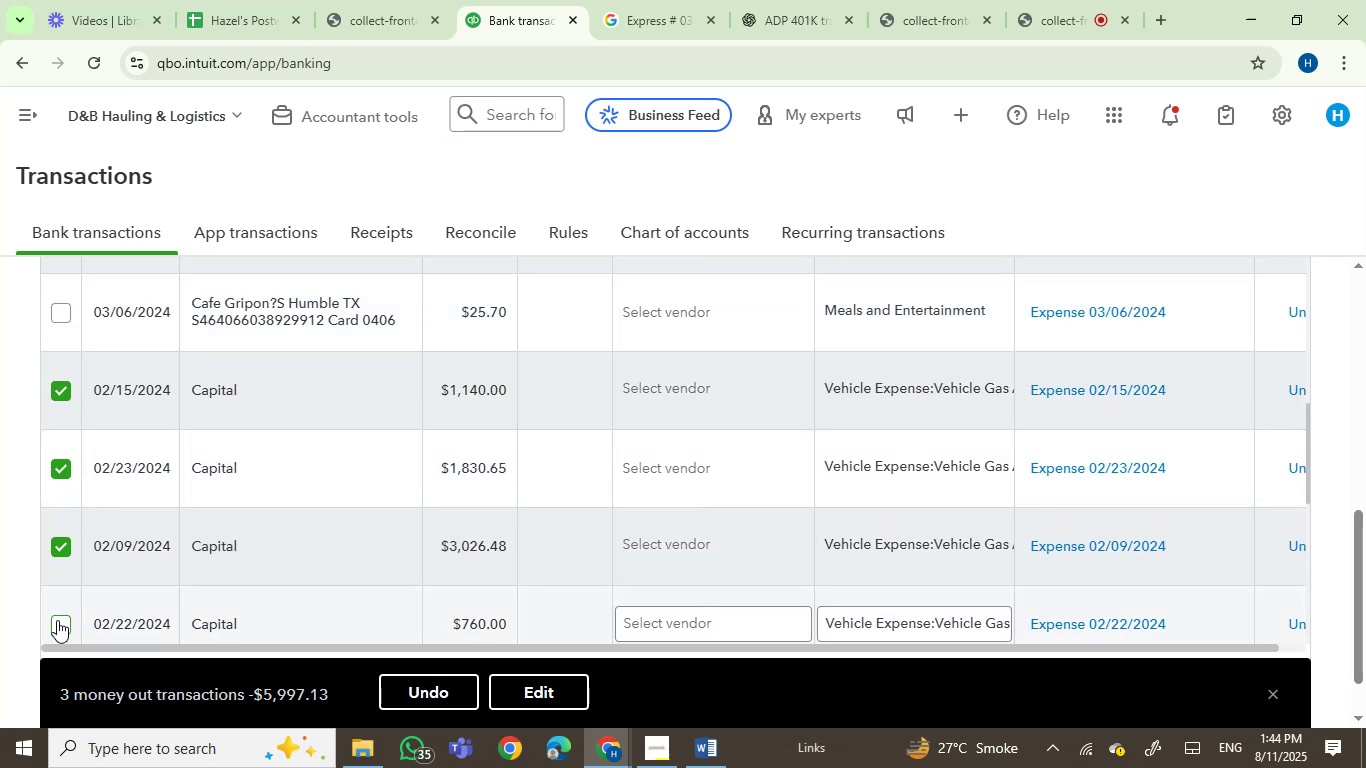 
left_click([57, 620])
 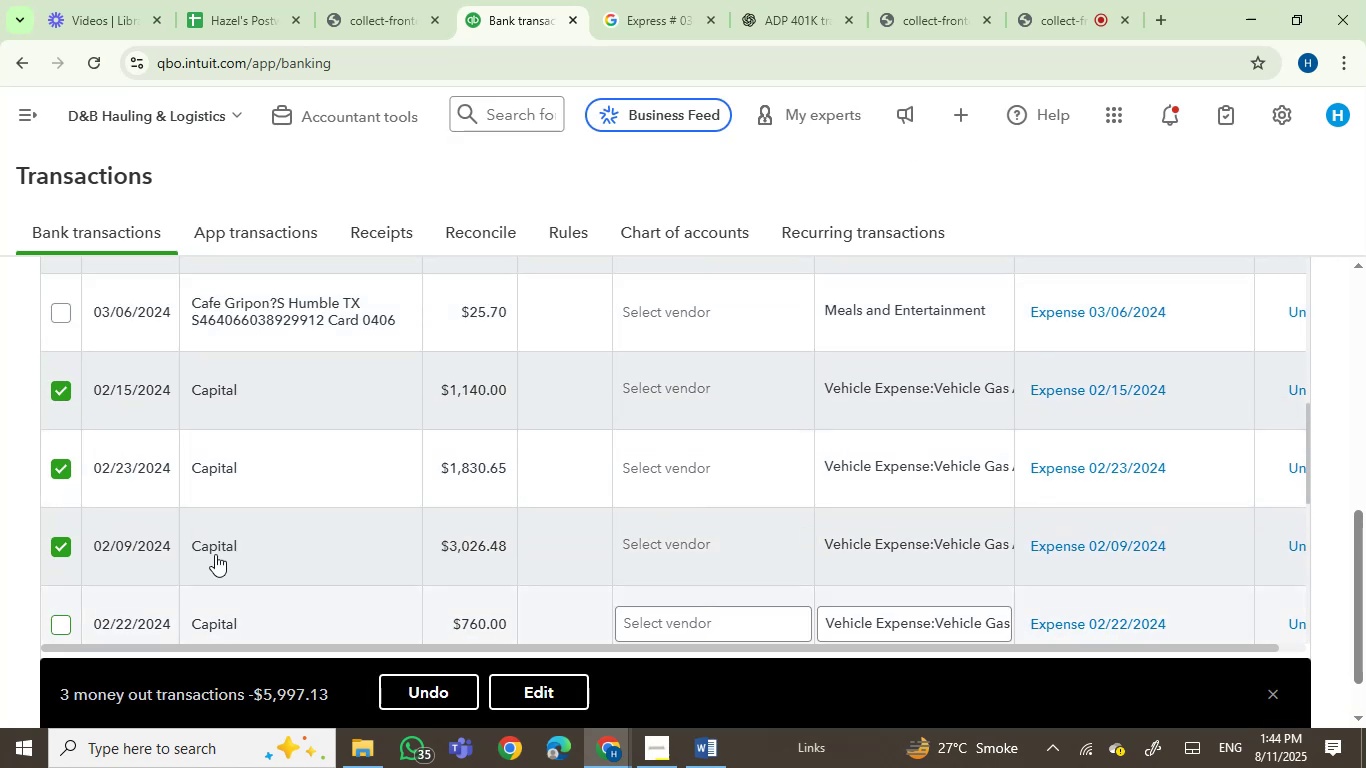 
scroll: coordinate [378, 520], scroll_direction: down, amount: 3.0
 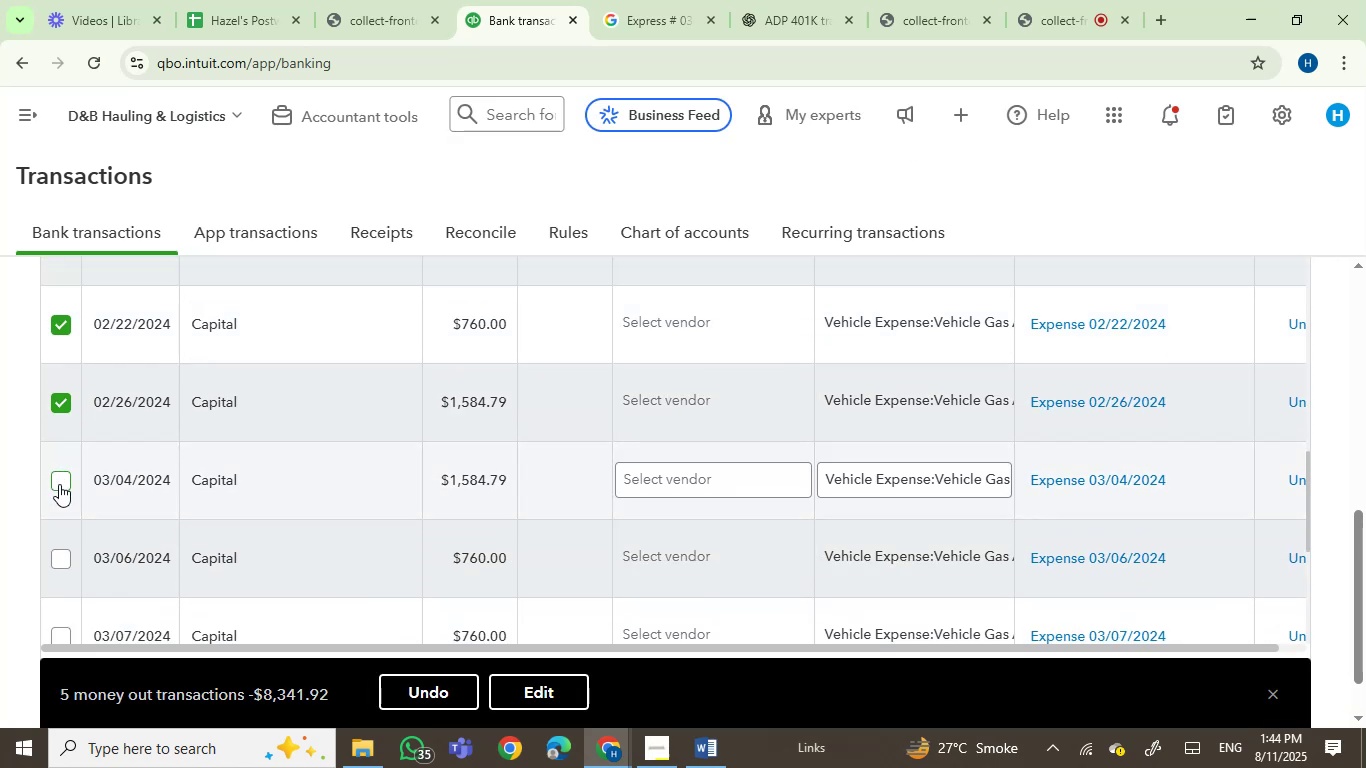 
left_click([59, 554])
 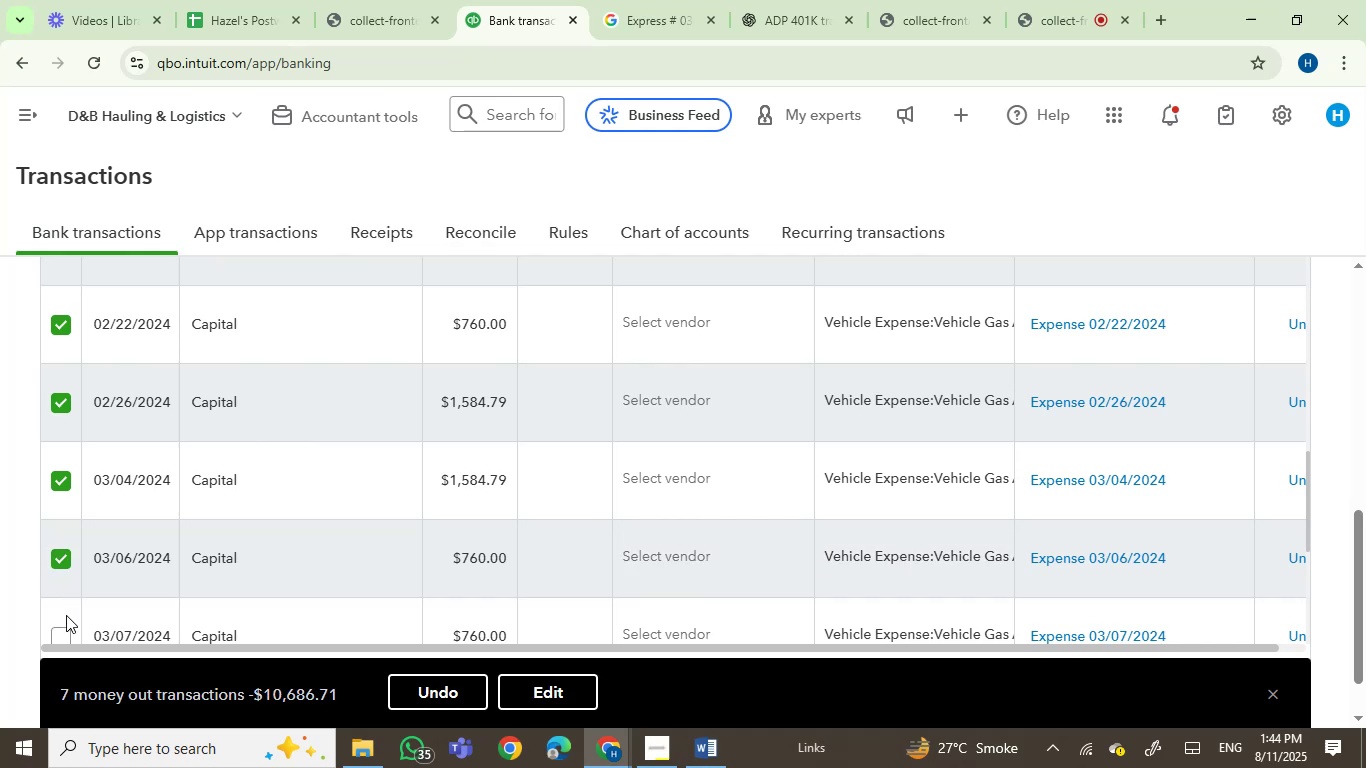 
scroll: coordinate [439, 575], scroll_direction: down, amount: 3.0
 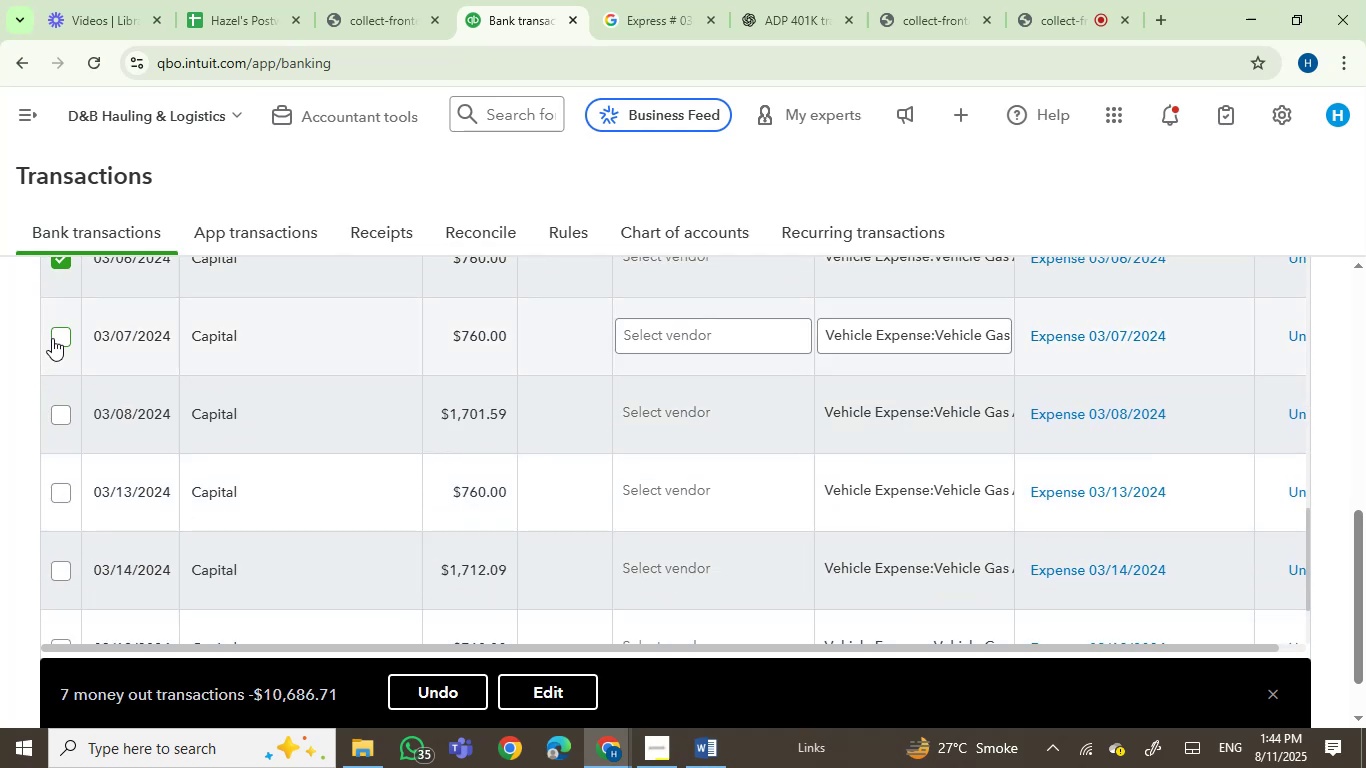 
double_click([57, 414])
 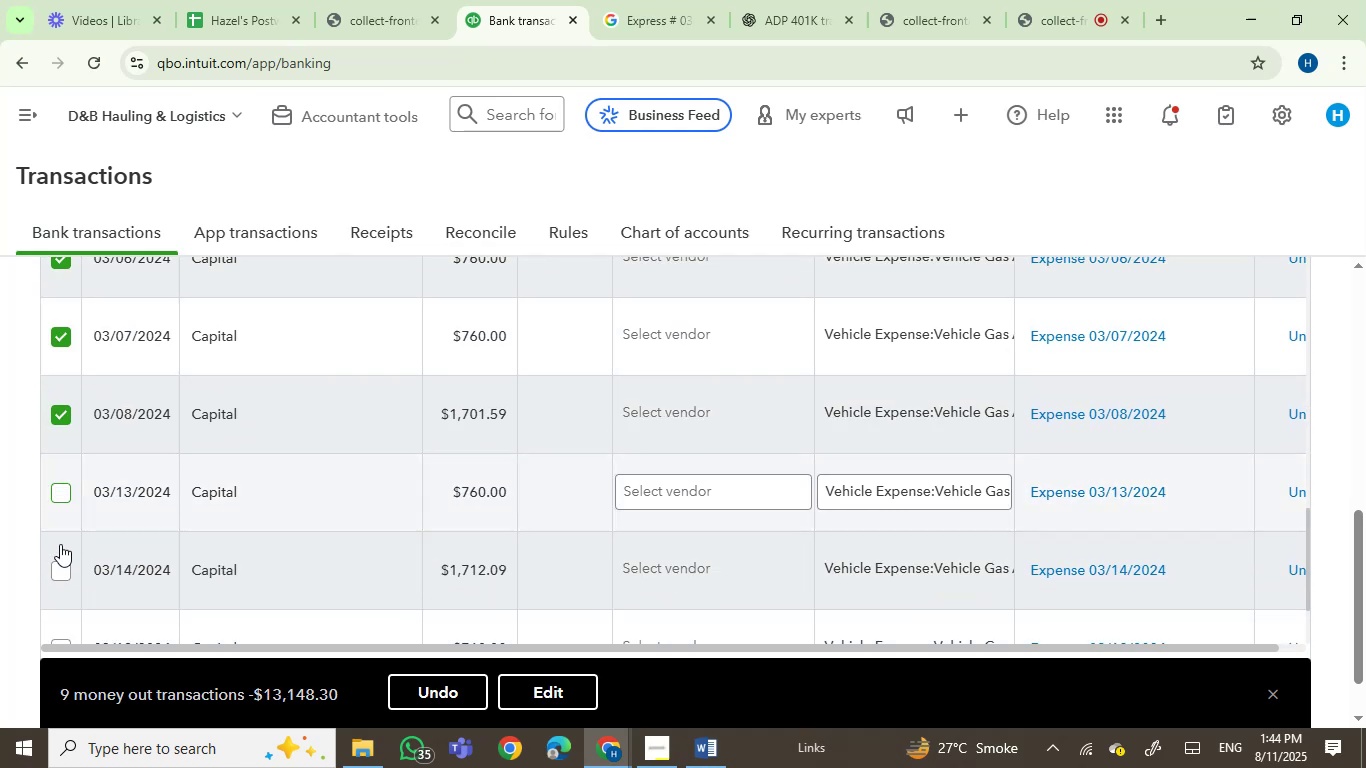 
double_click([58, 565])
 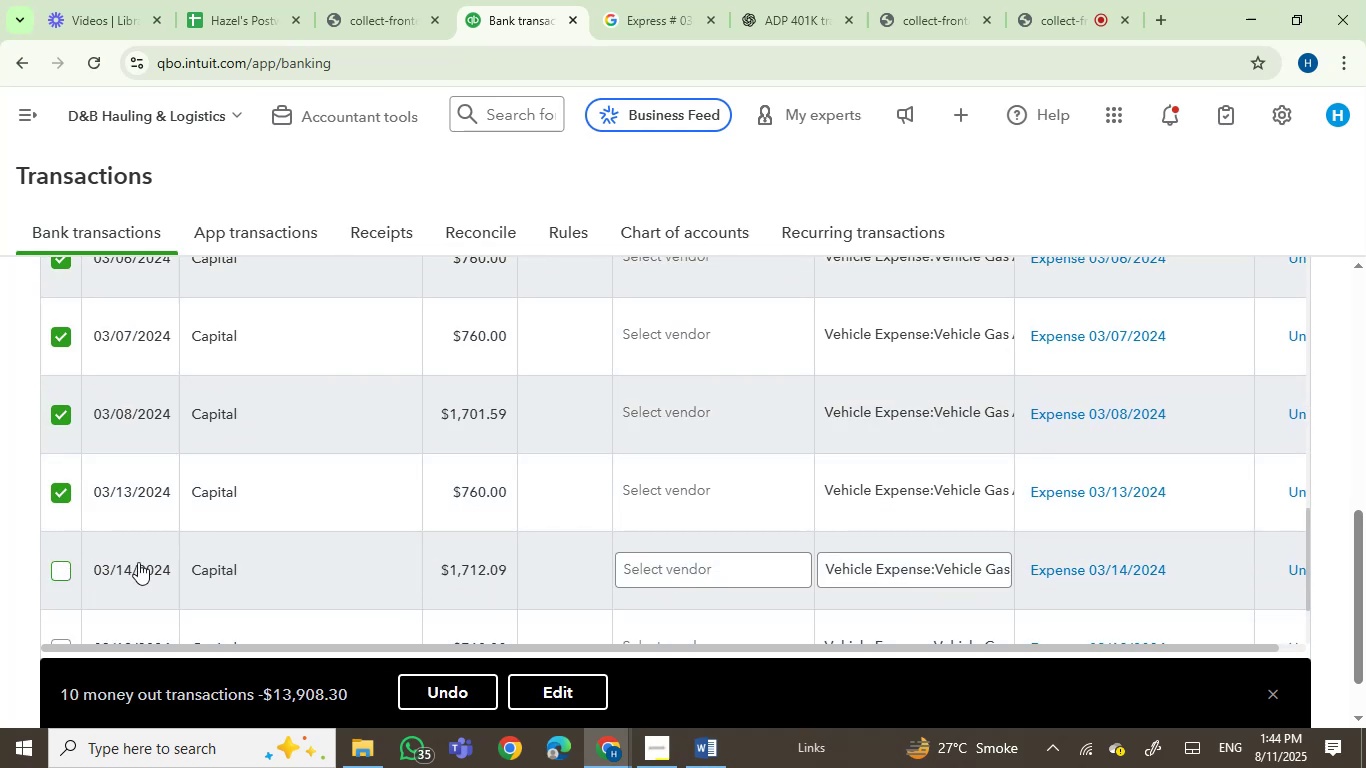 
scroll: coordinate [398, 505], scroll_direction: down, amount: 6.0
 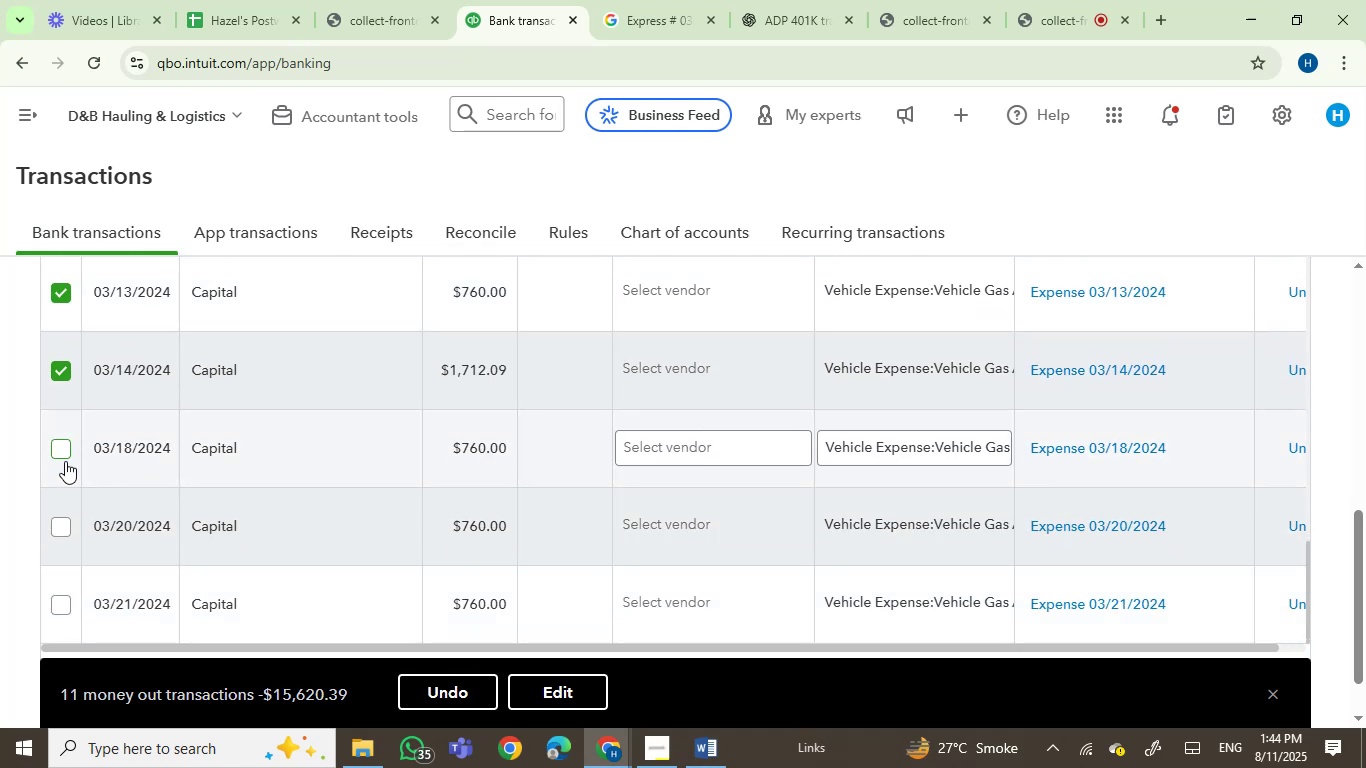 
left_click([65, 529])
 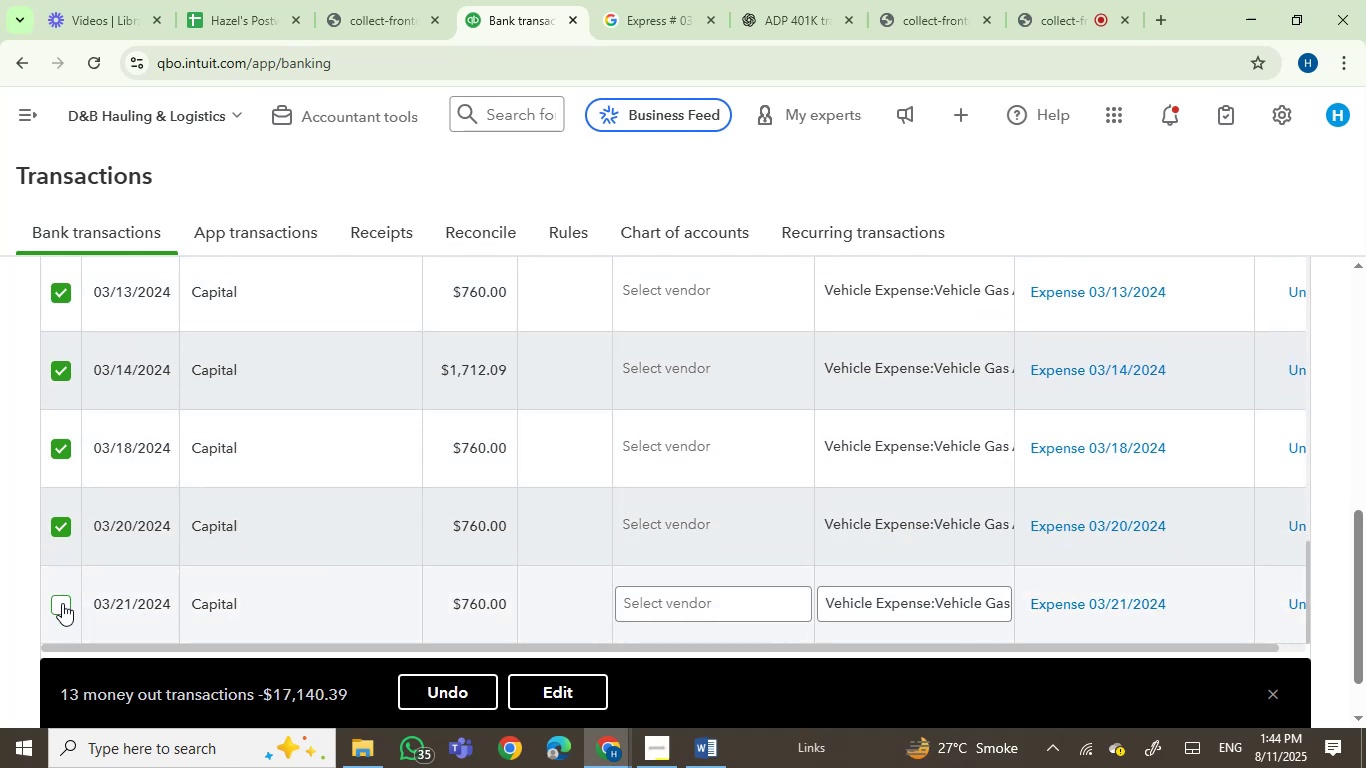 
scroll: coordinate [389, 529], scroll_direction: down, amount: 1.0
 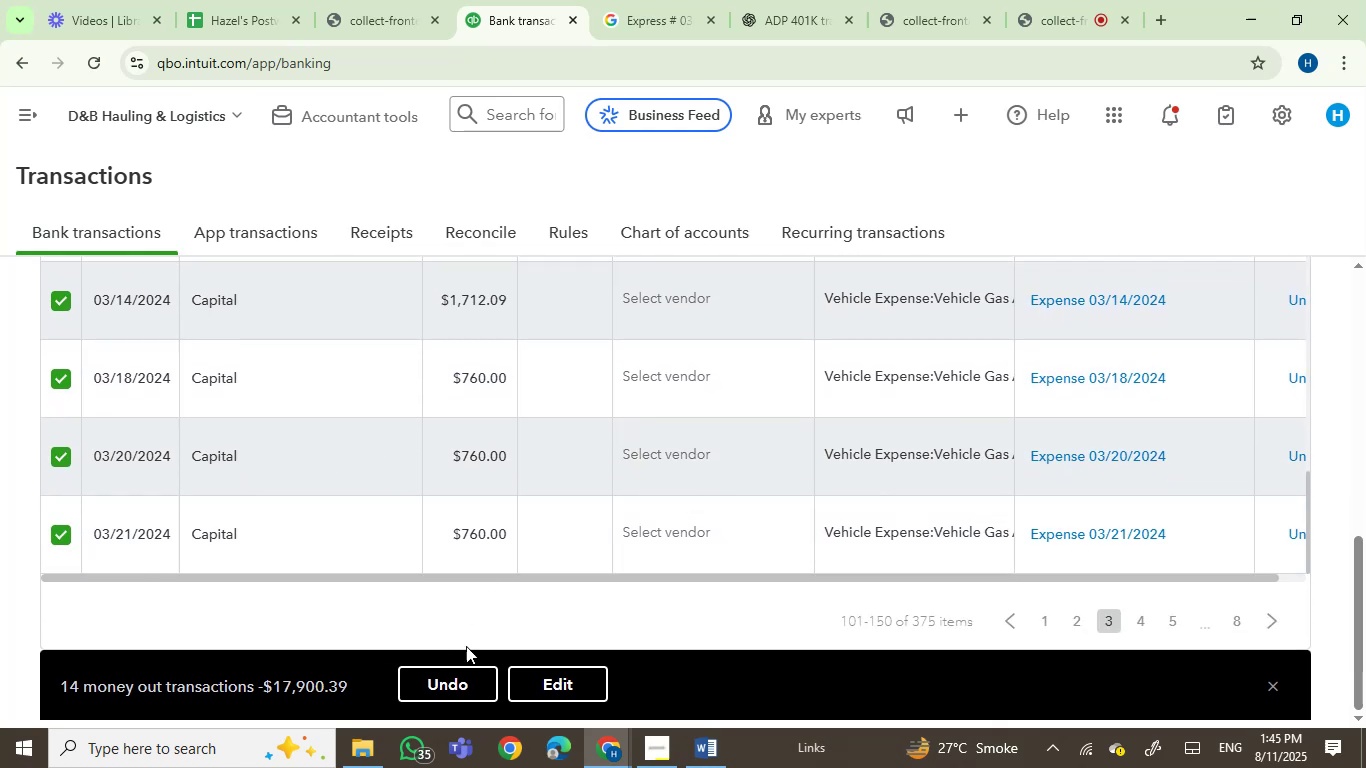 
left_click([427, 682])
 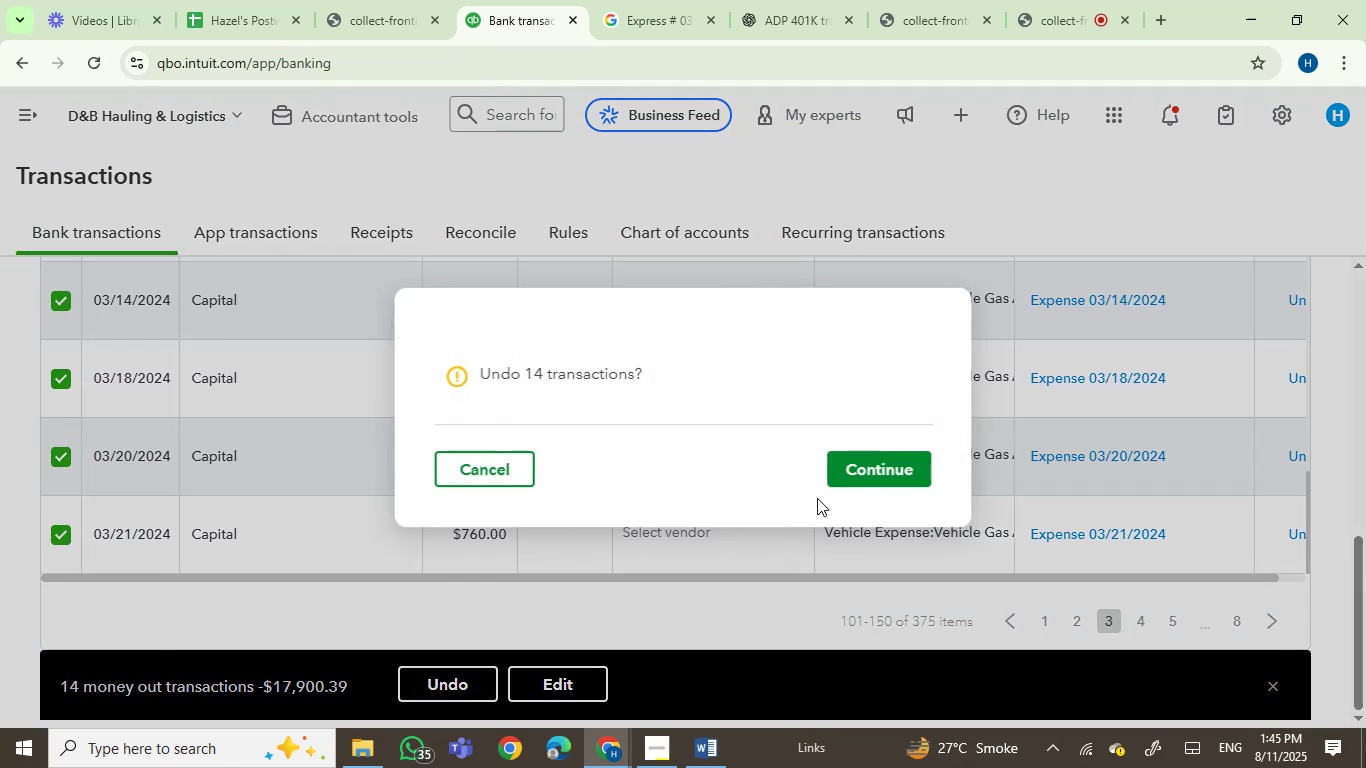 
left_click([906, 469])
 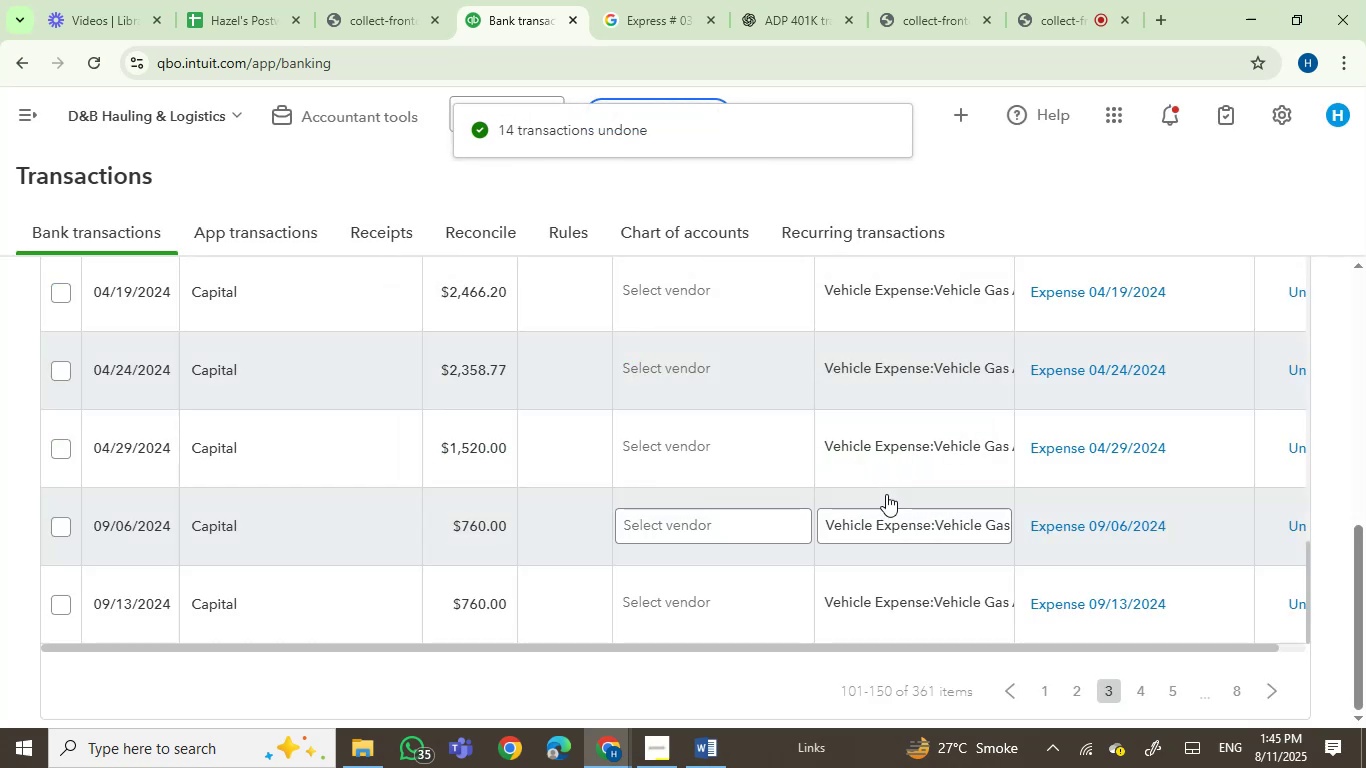 
wait(6.3)
 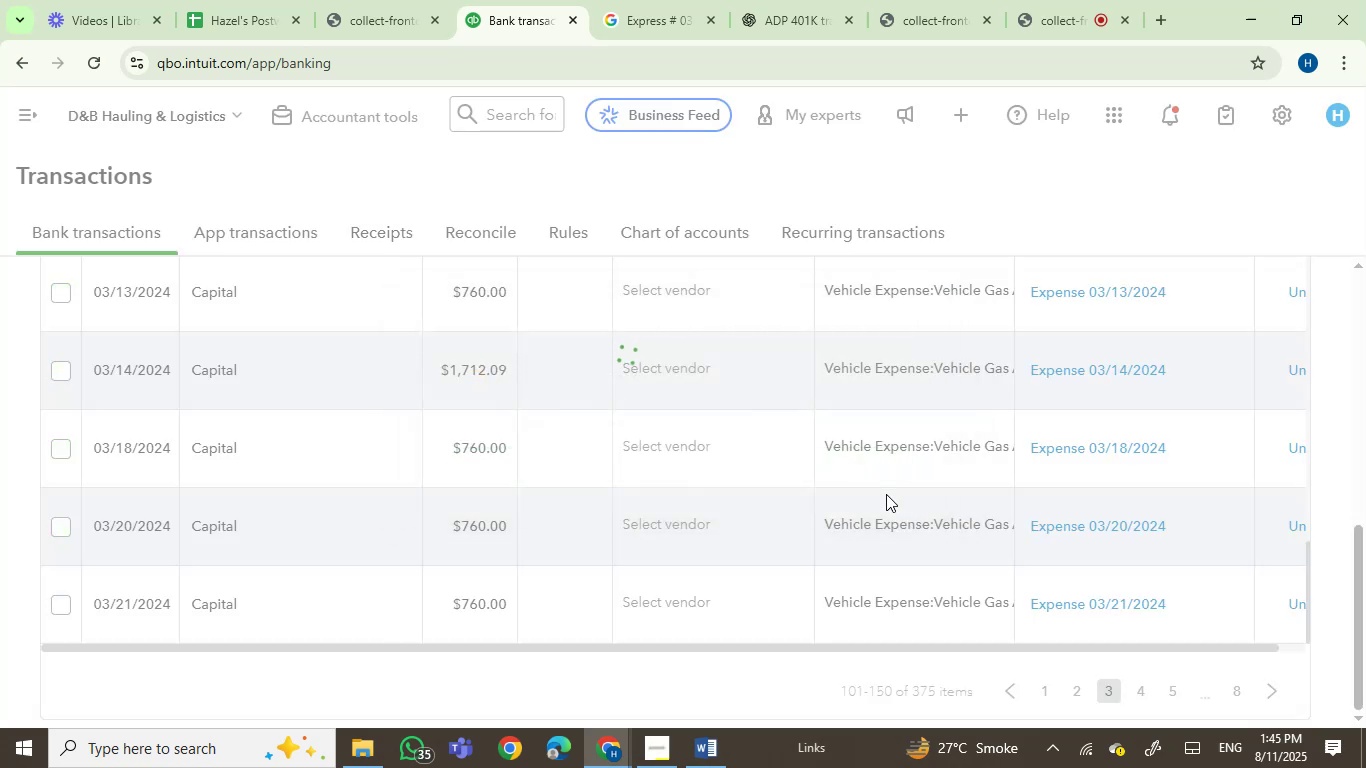 
left_click([62, 608])
 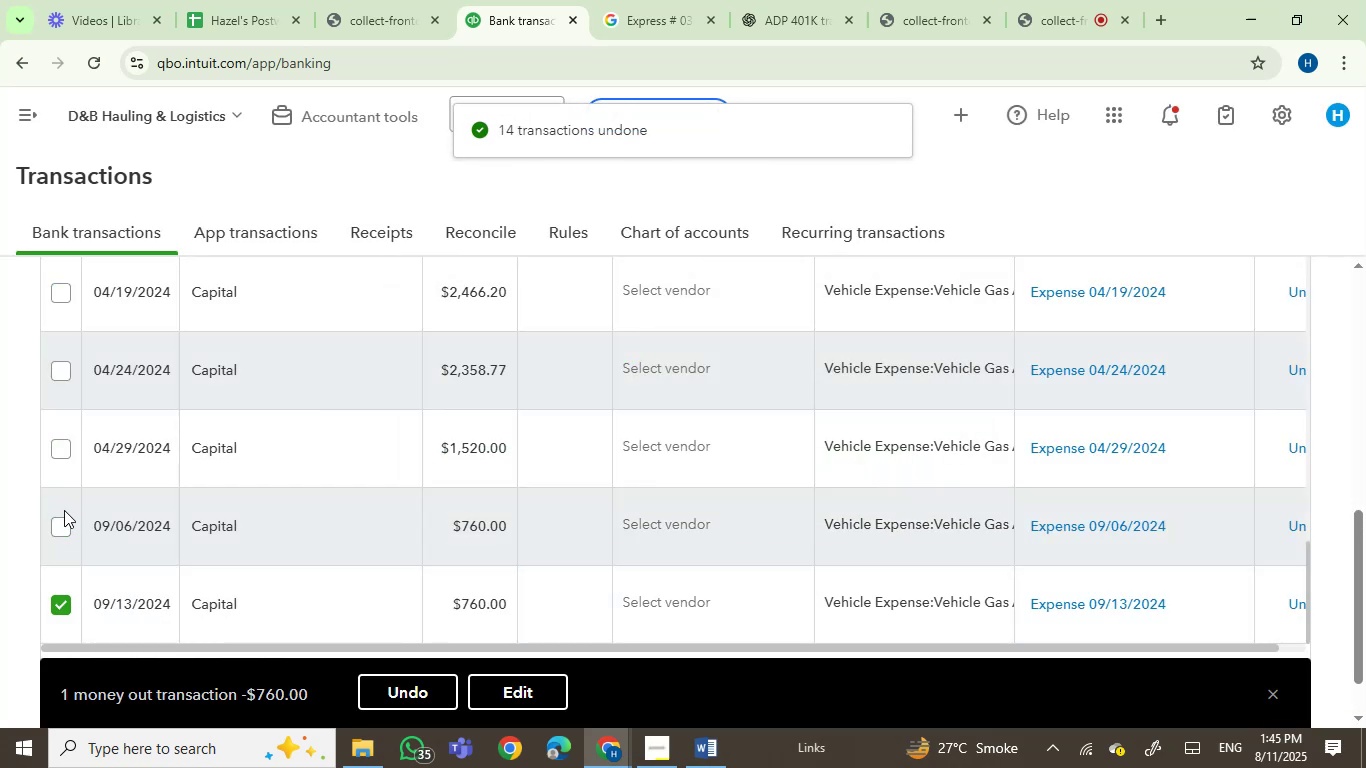 
left_click([60, 534])
 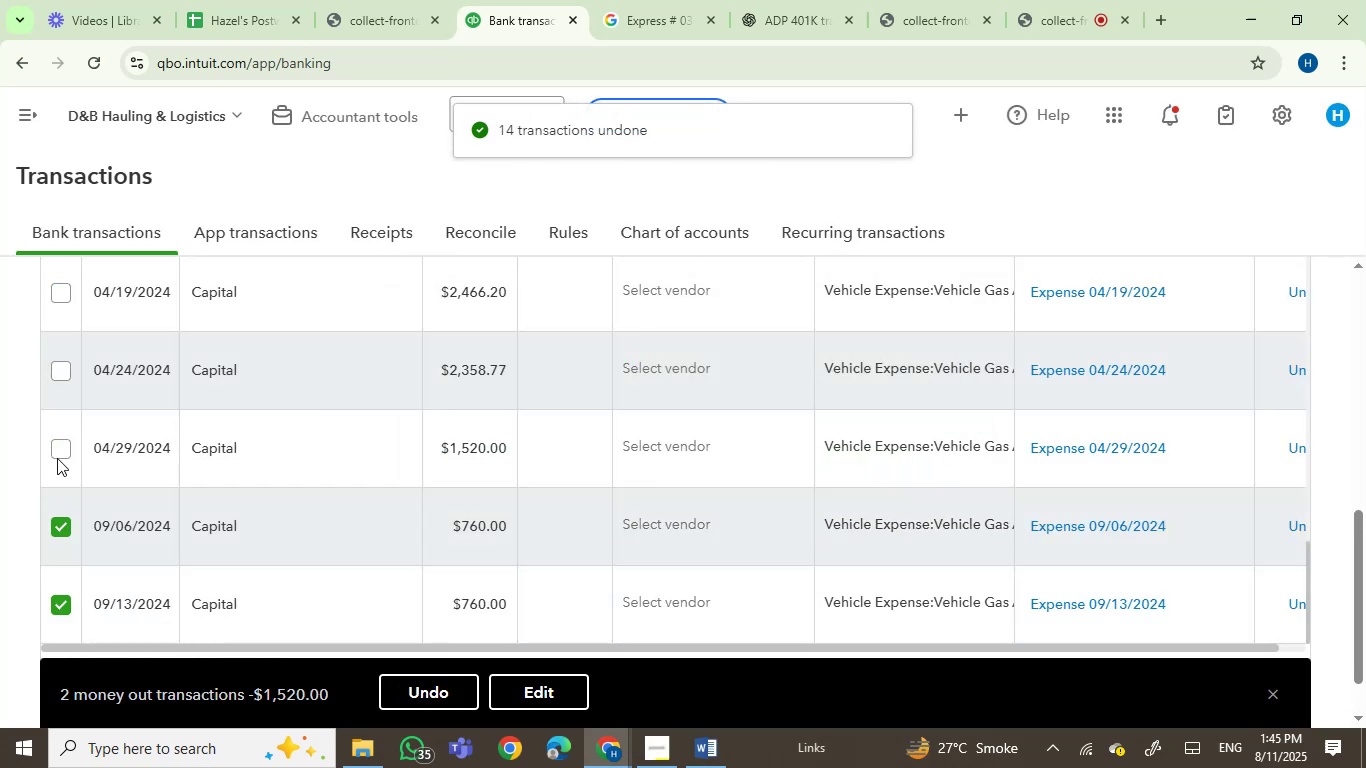 
left_click([57, 448])
 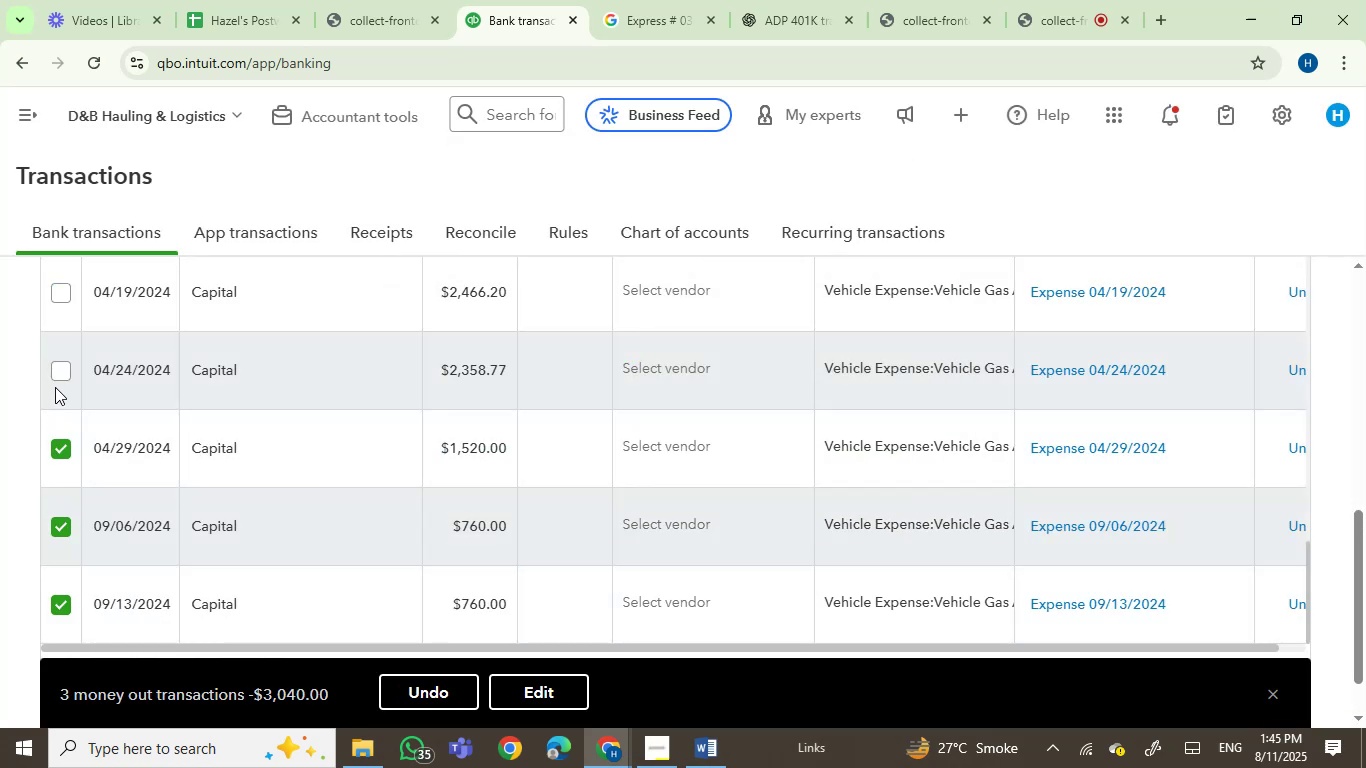 
left_click([57, 364])
 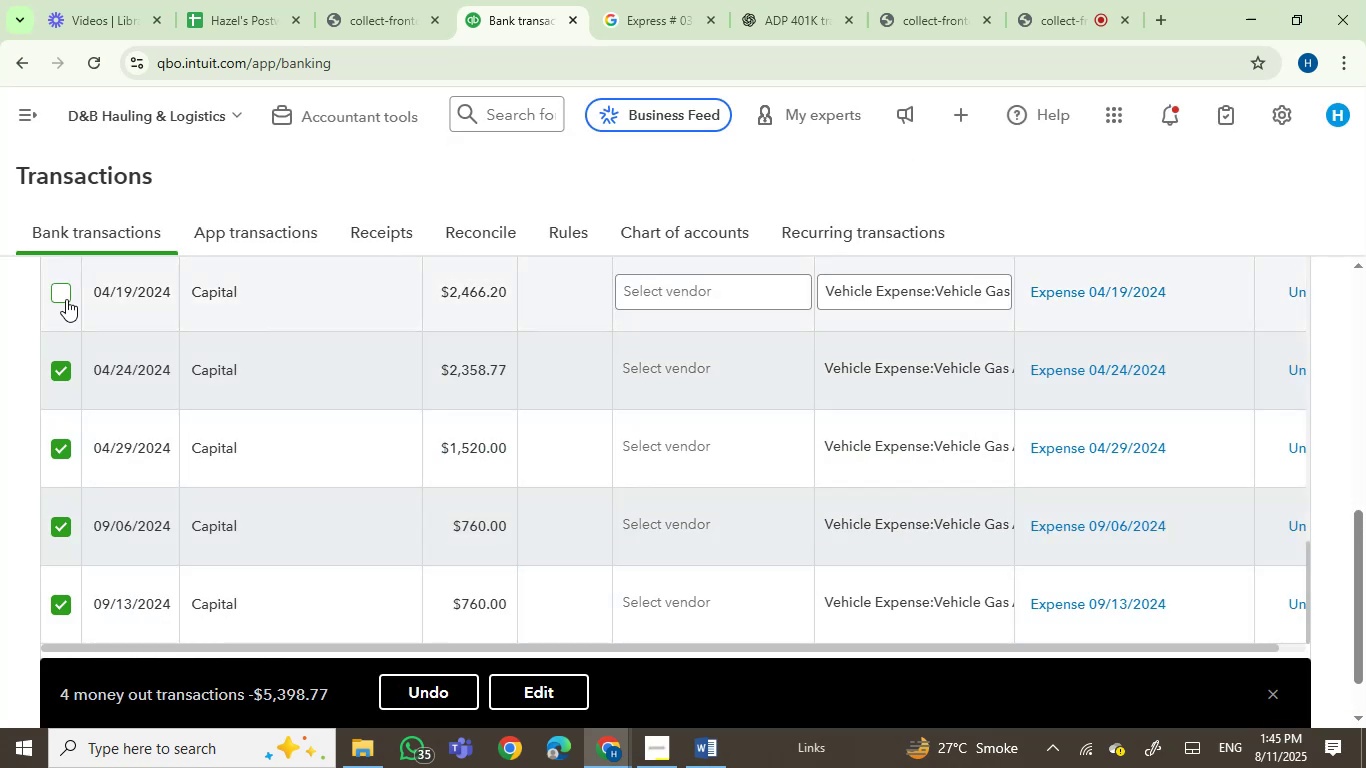 
left_click([59, 293])
 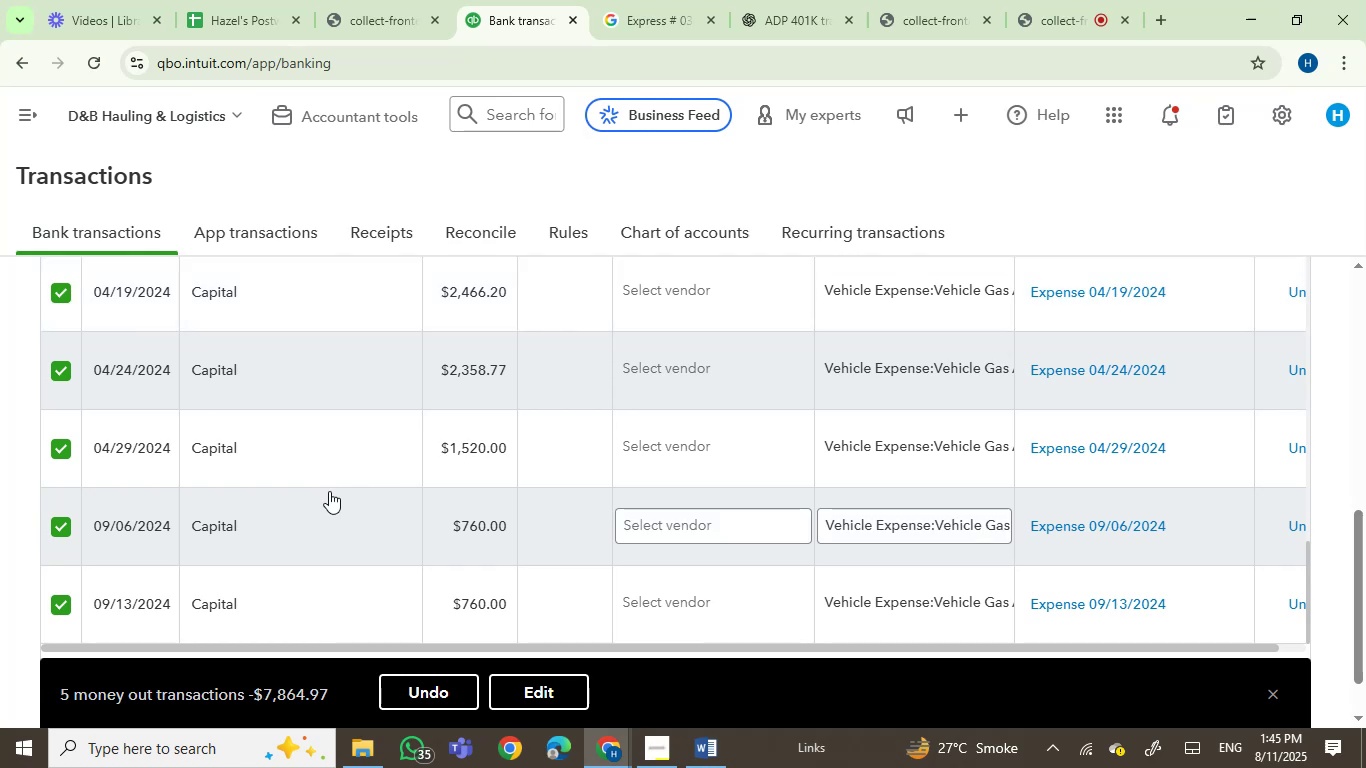 
scroll: coordinate [329, 491], scroll_direction: up, amount: 3.0
 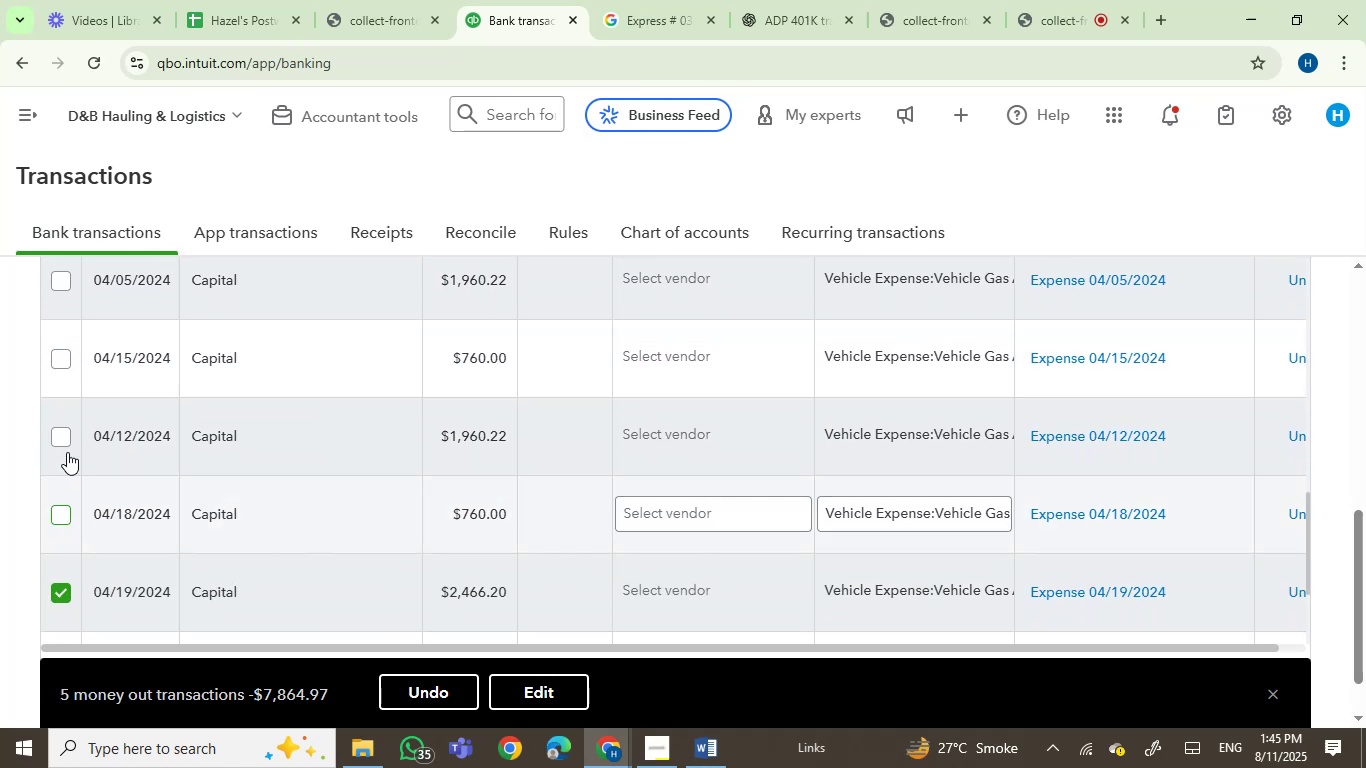 
left_click([65, 427])
 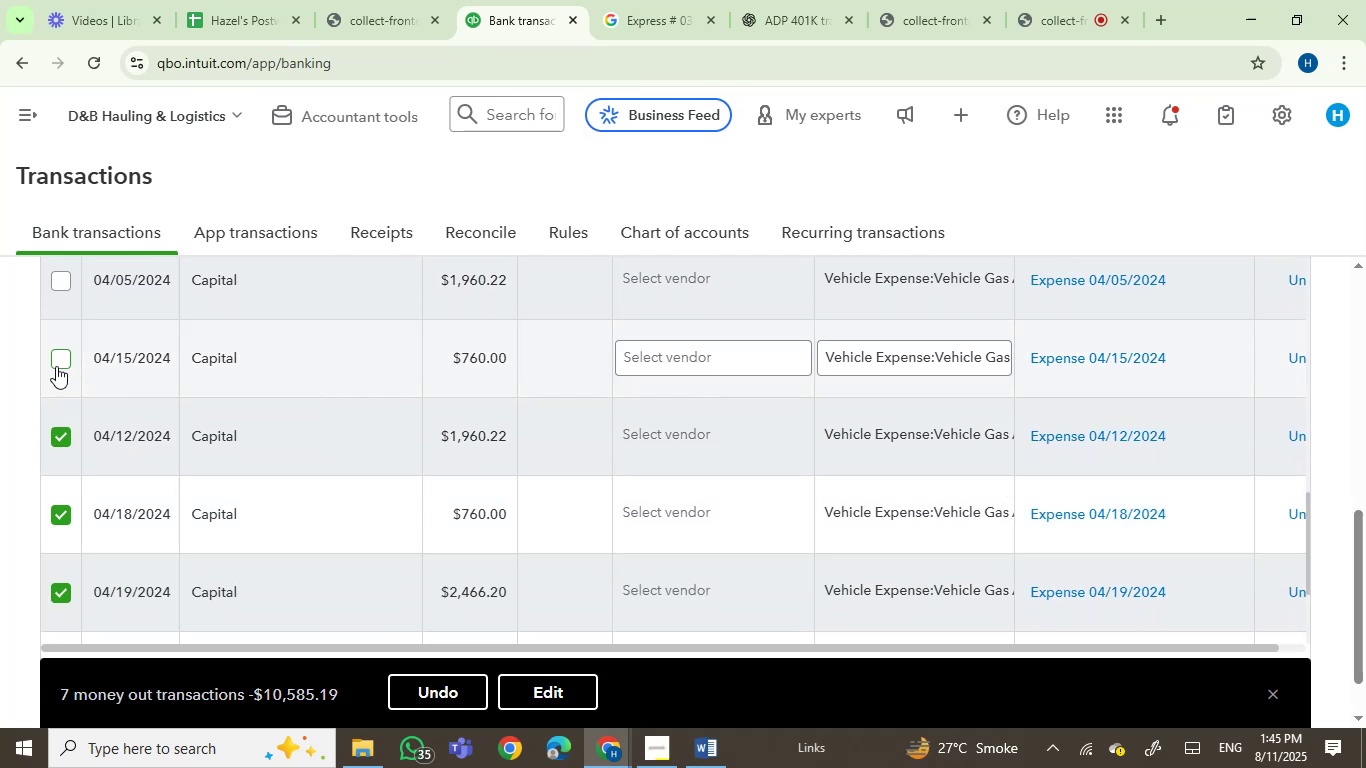 
left_click([59, 358])
 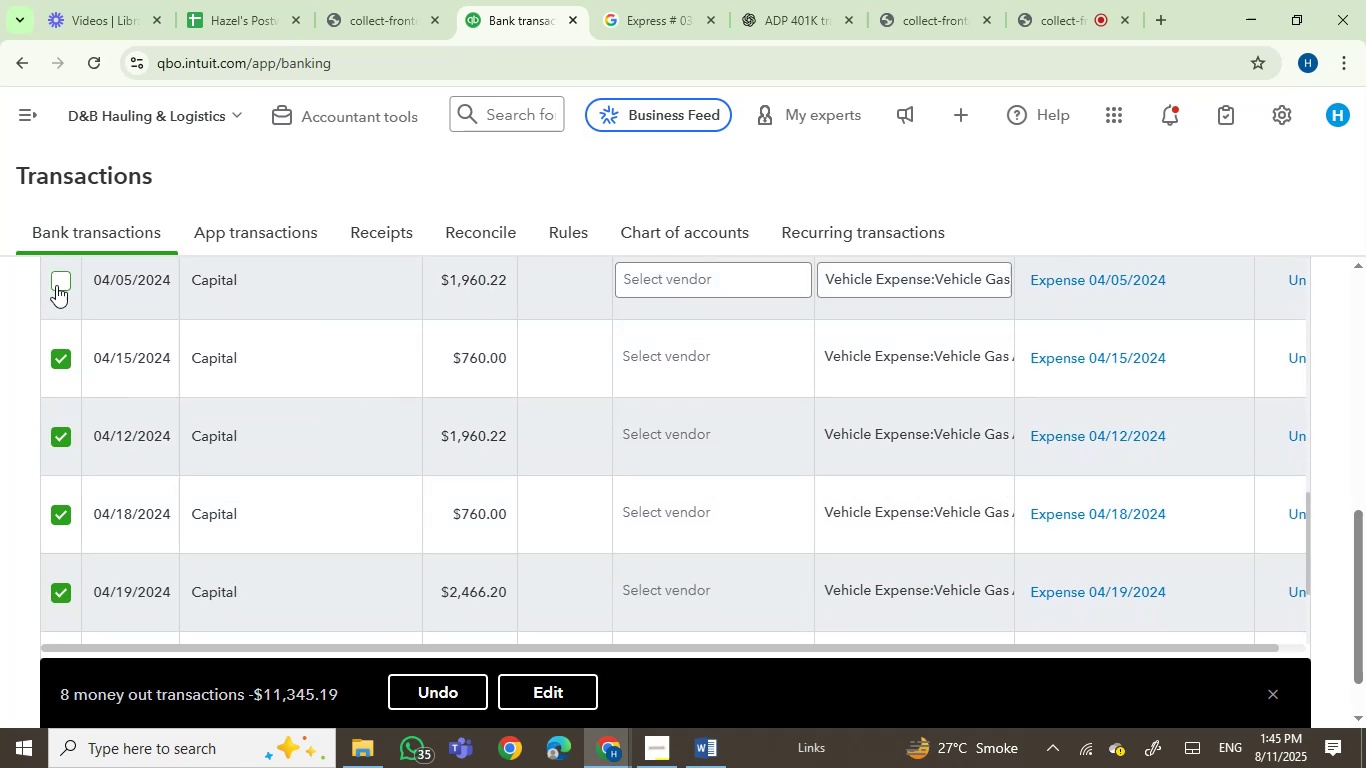 
double_click([56, 282])
 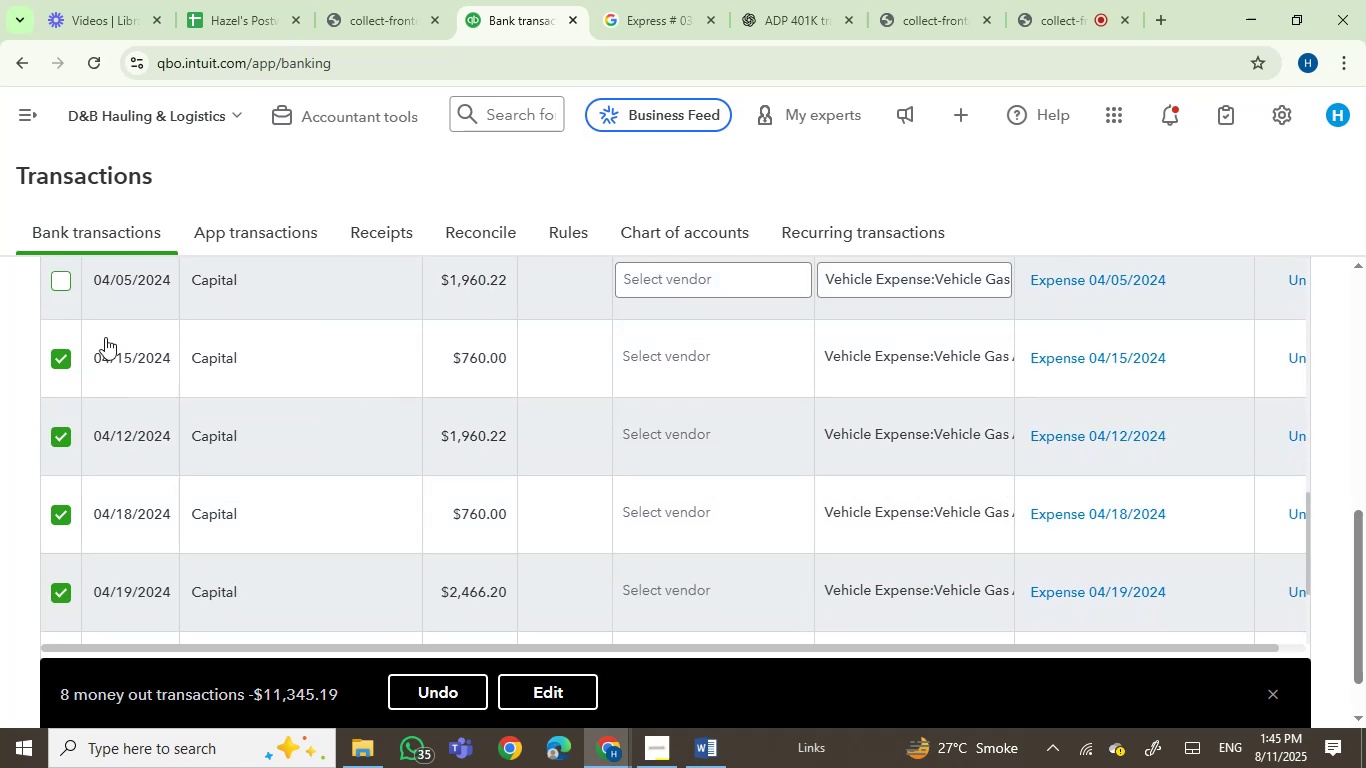 
scroll: coordinate [203, 452], scroll_direction: up, amount: 3.0
 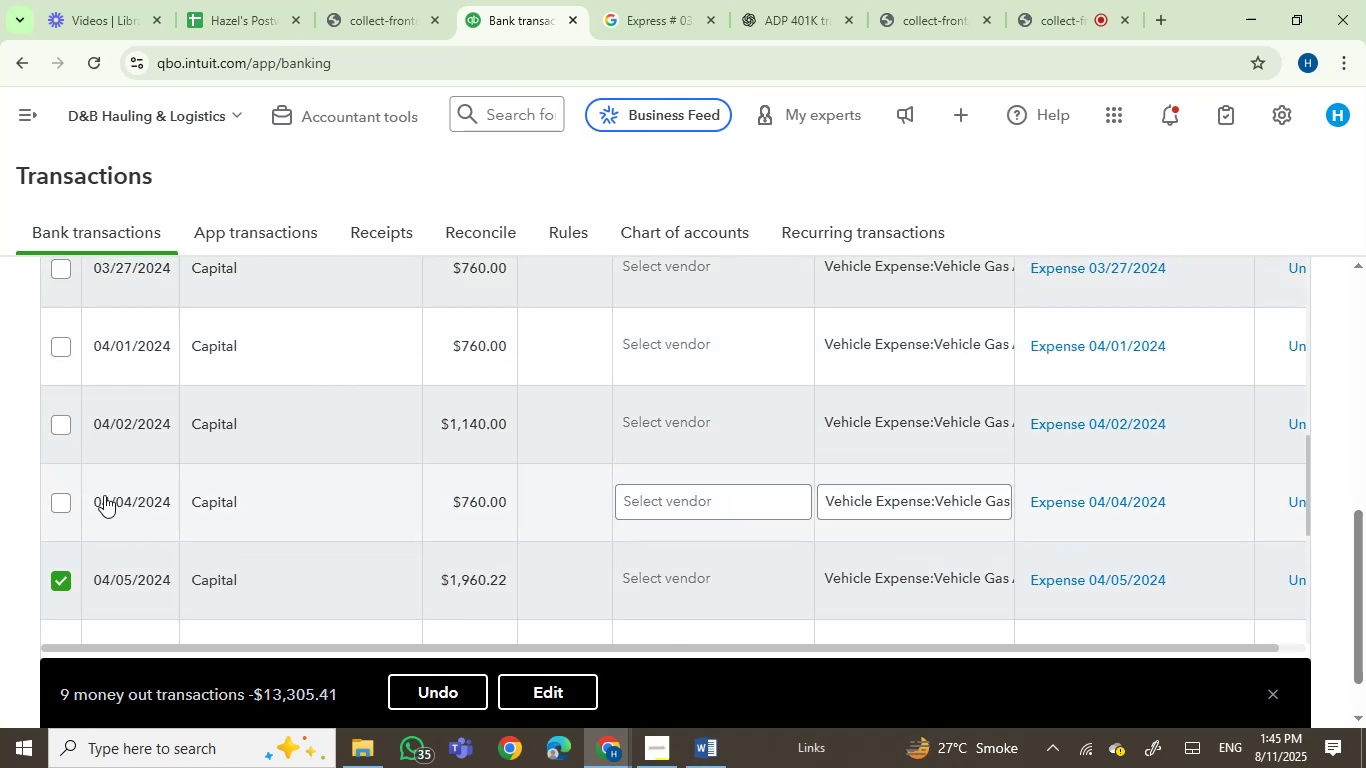 
left_click([65, 502])
 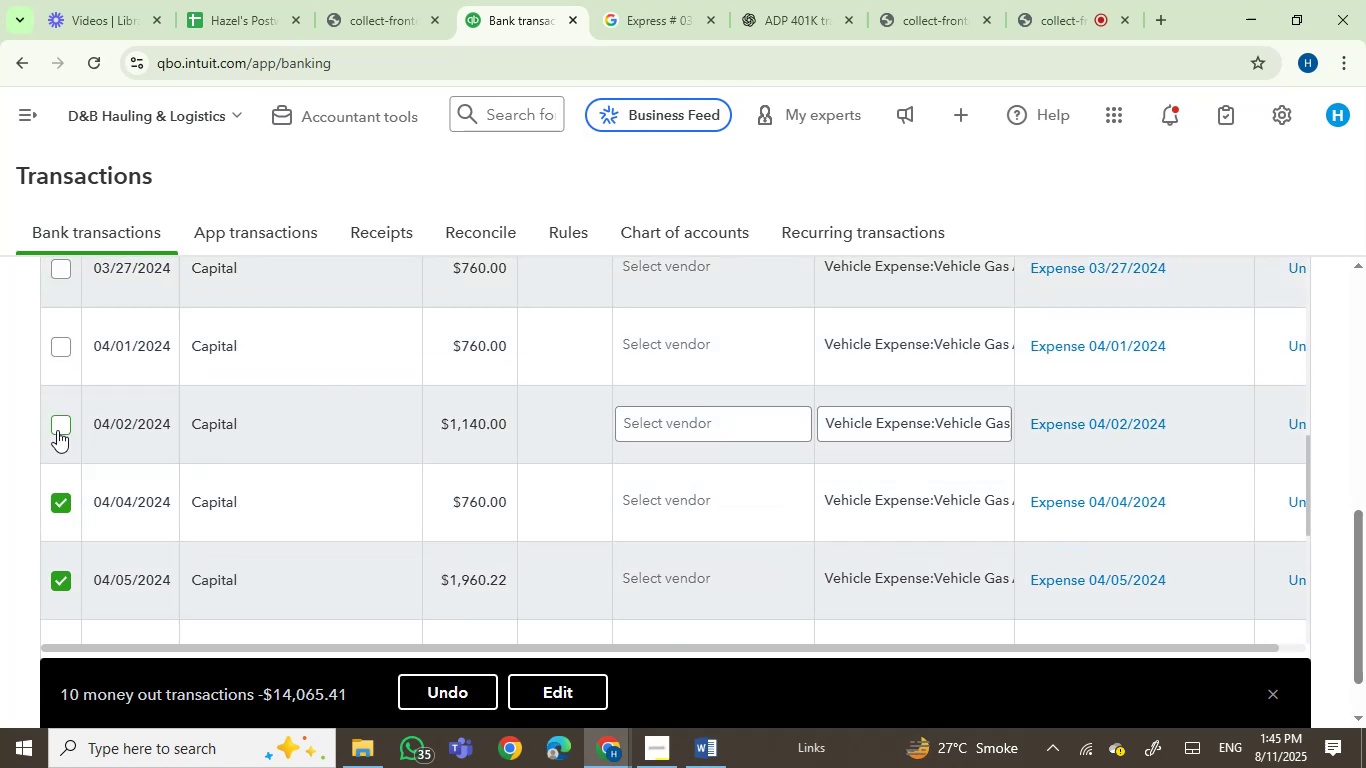 
left_click([58, 417])
 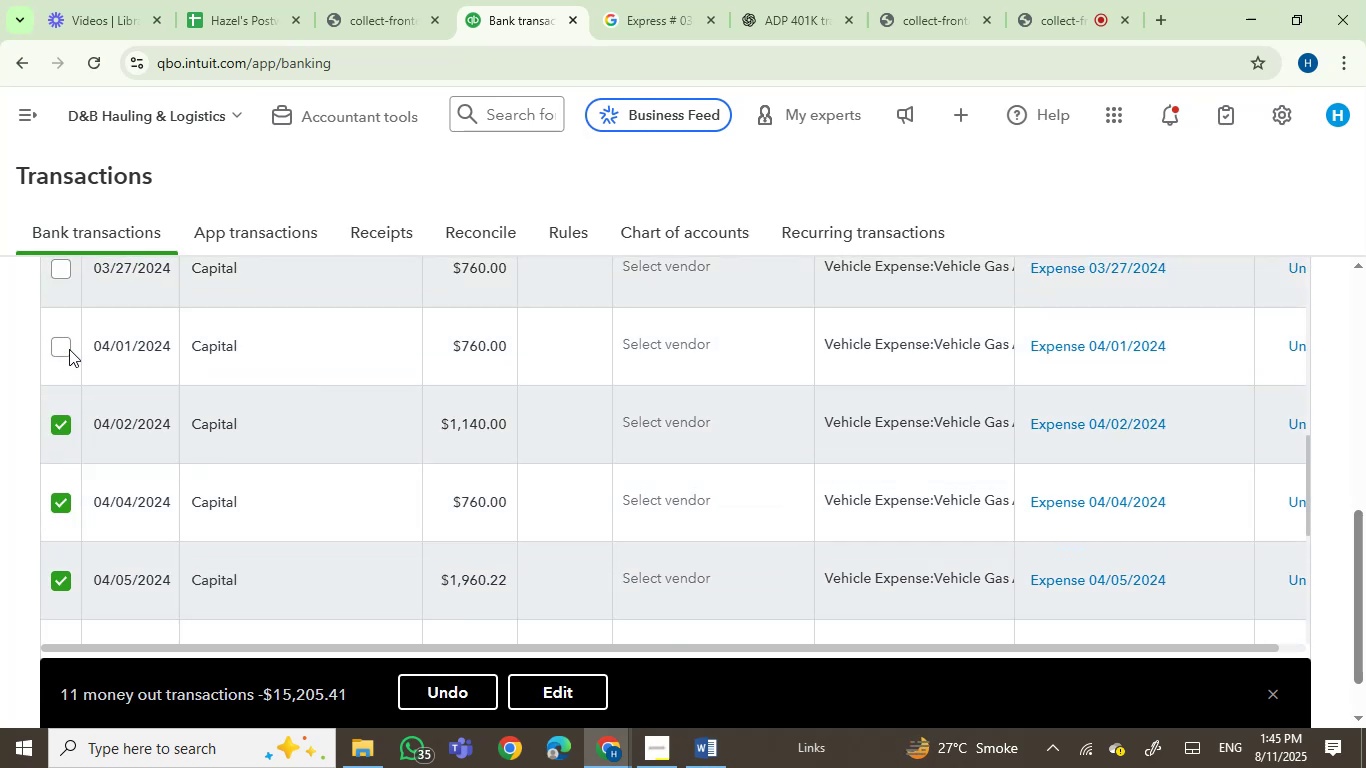 
left_click([62, 350])
 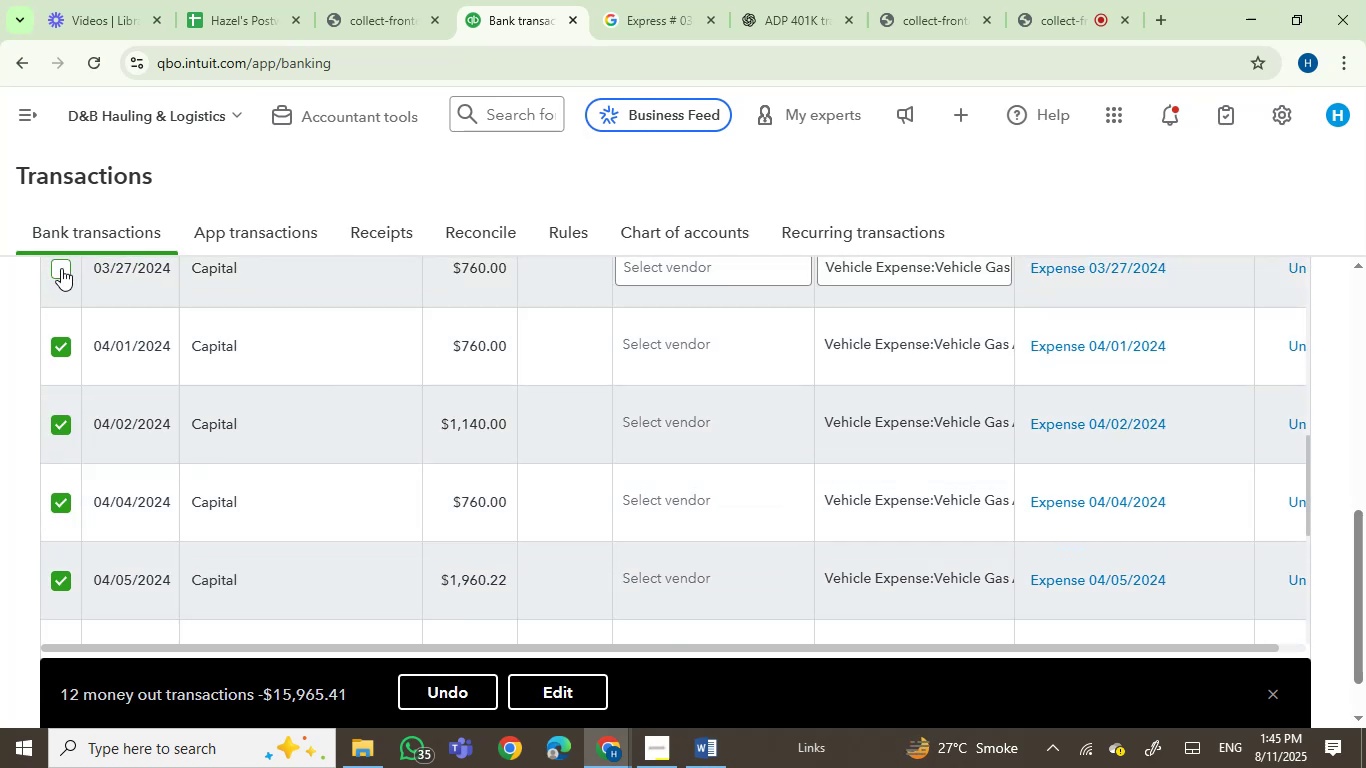 
left_click([61, 268])
 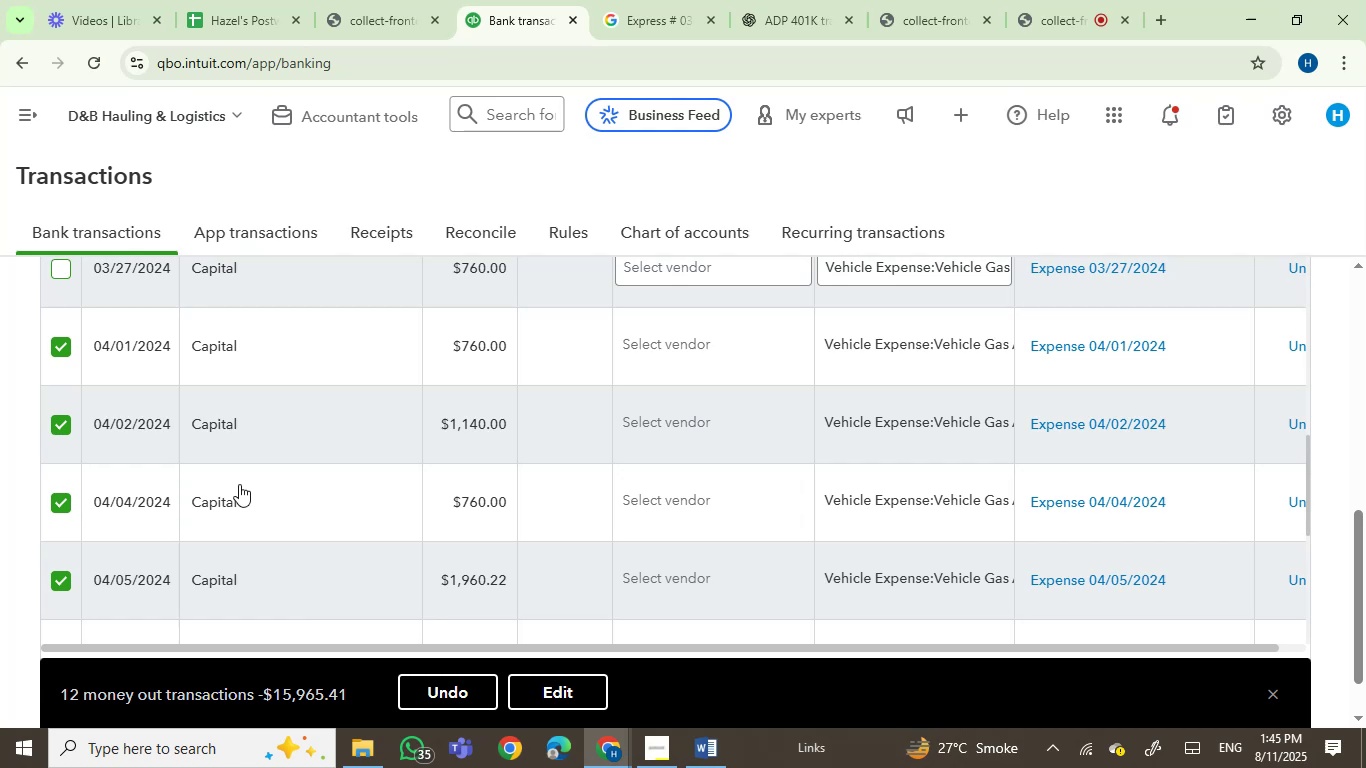 
scroll: coordinate [284, 546], scroll_direction: up, amount: 3.0
 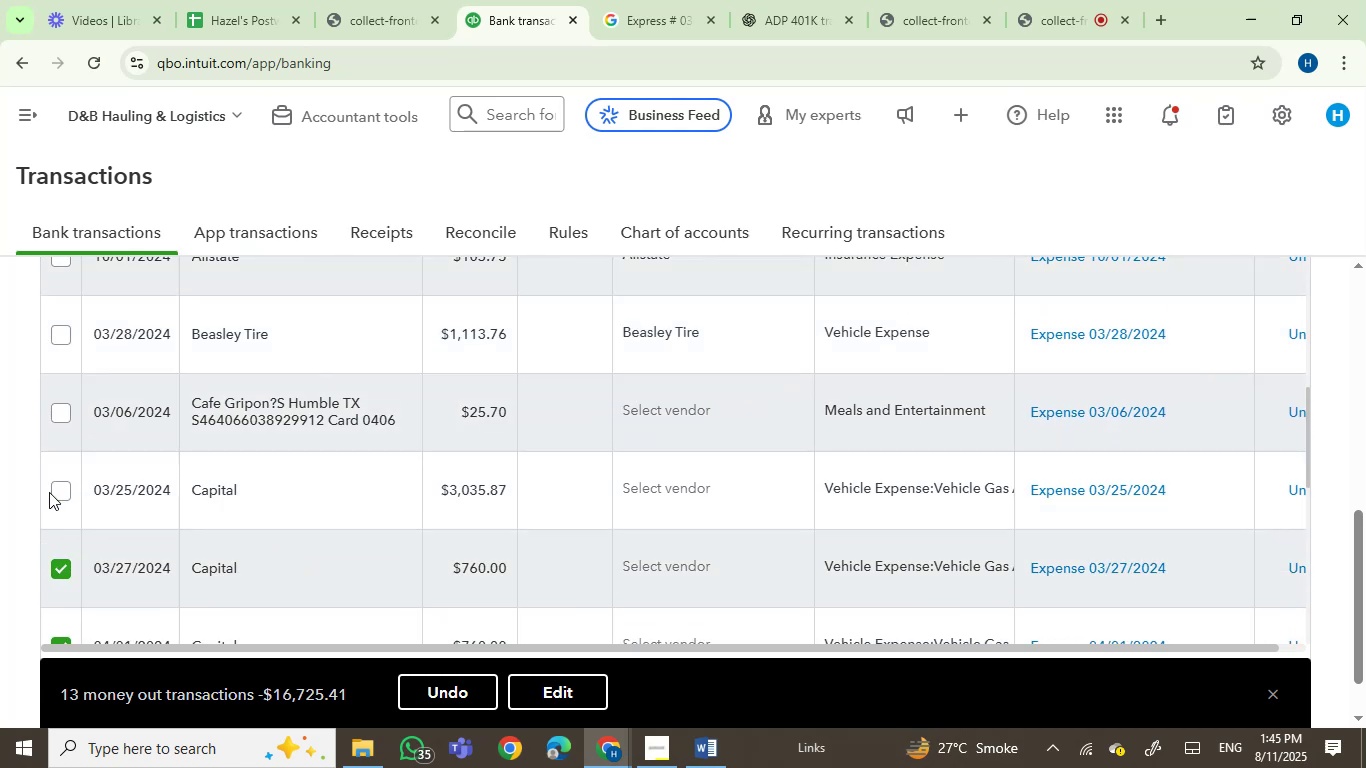 
double_click([61, 489])
 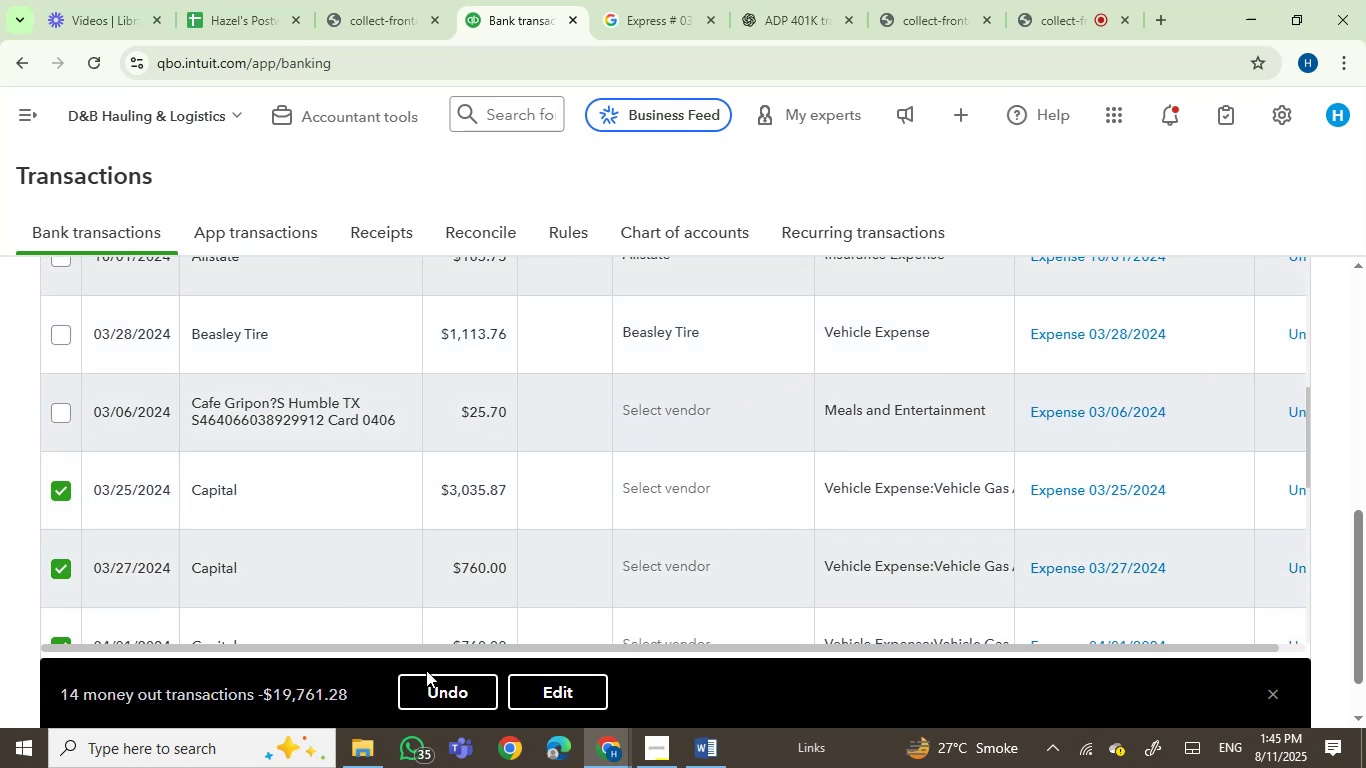 
left_click([432, 692])
 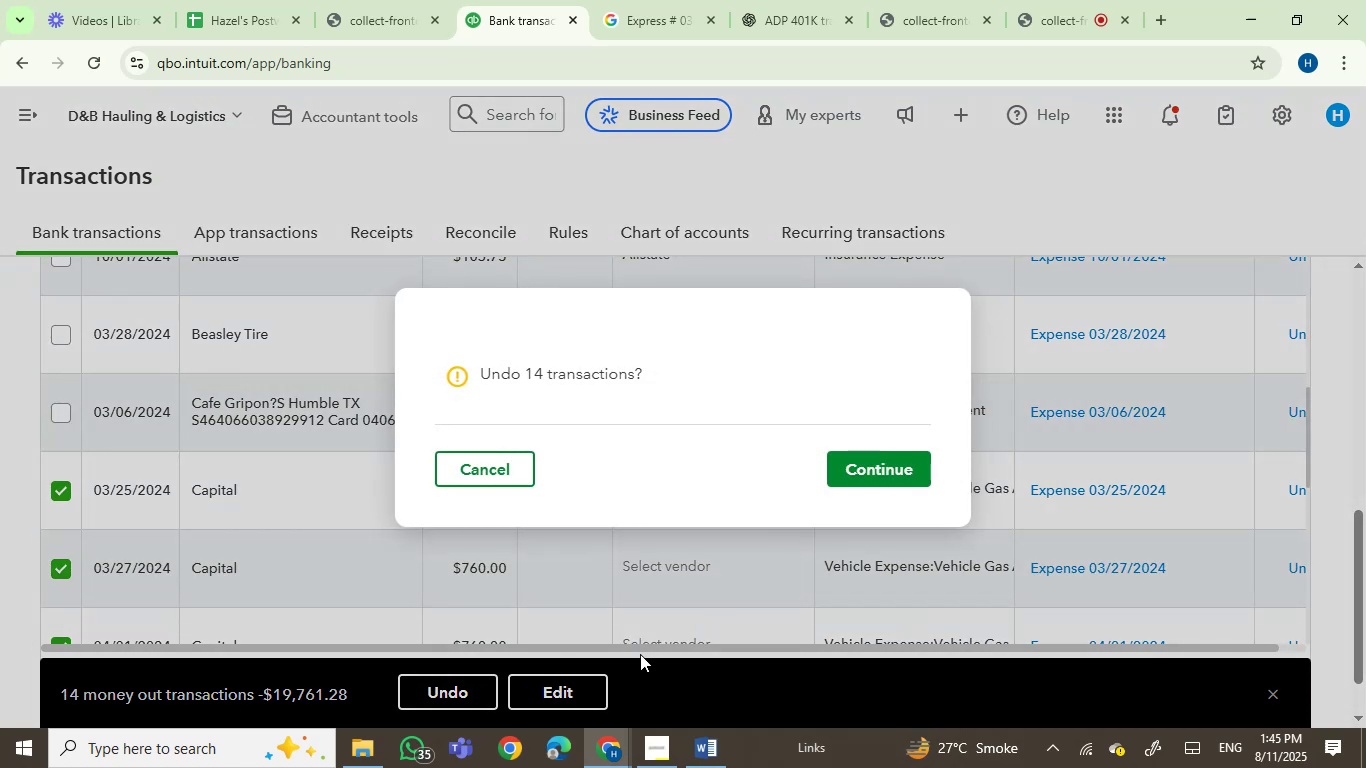 
left_click([882, 477])
 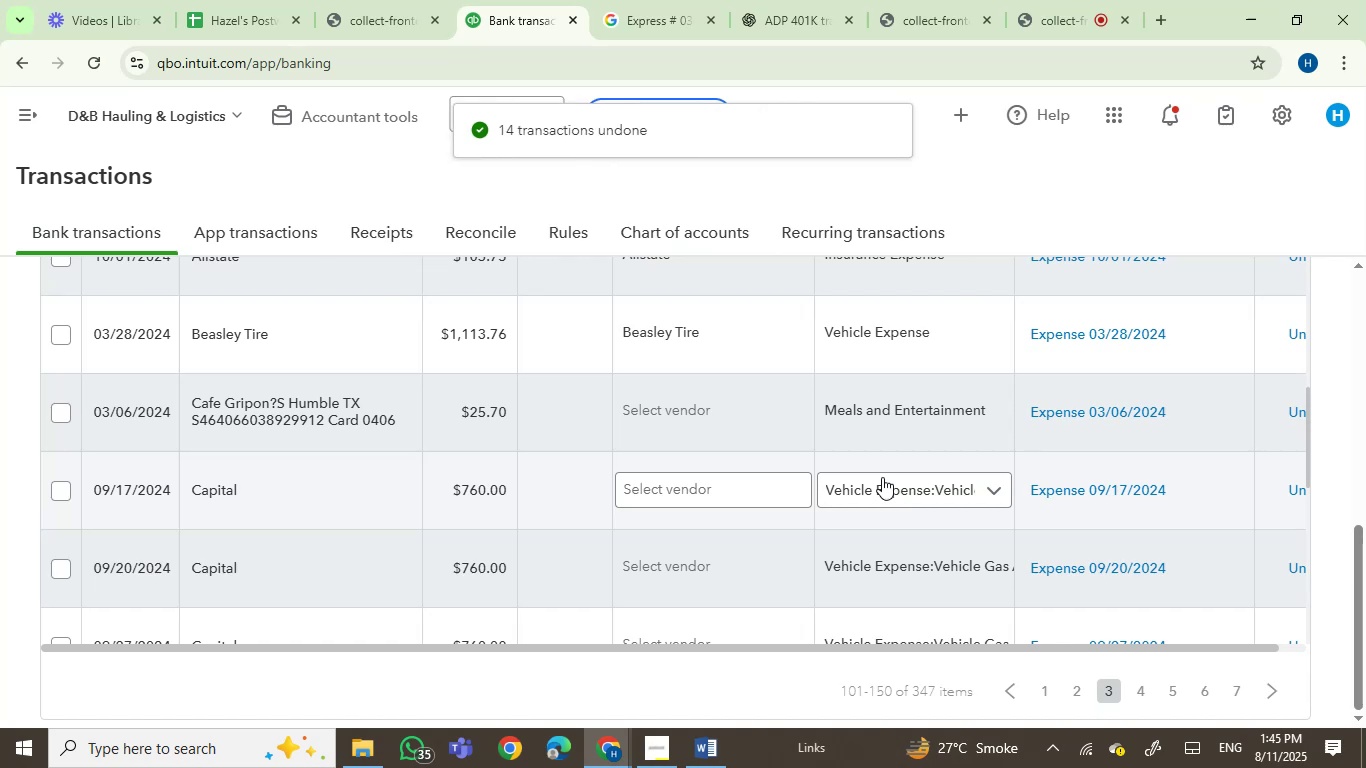 
wait(7.19)
 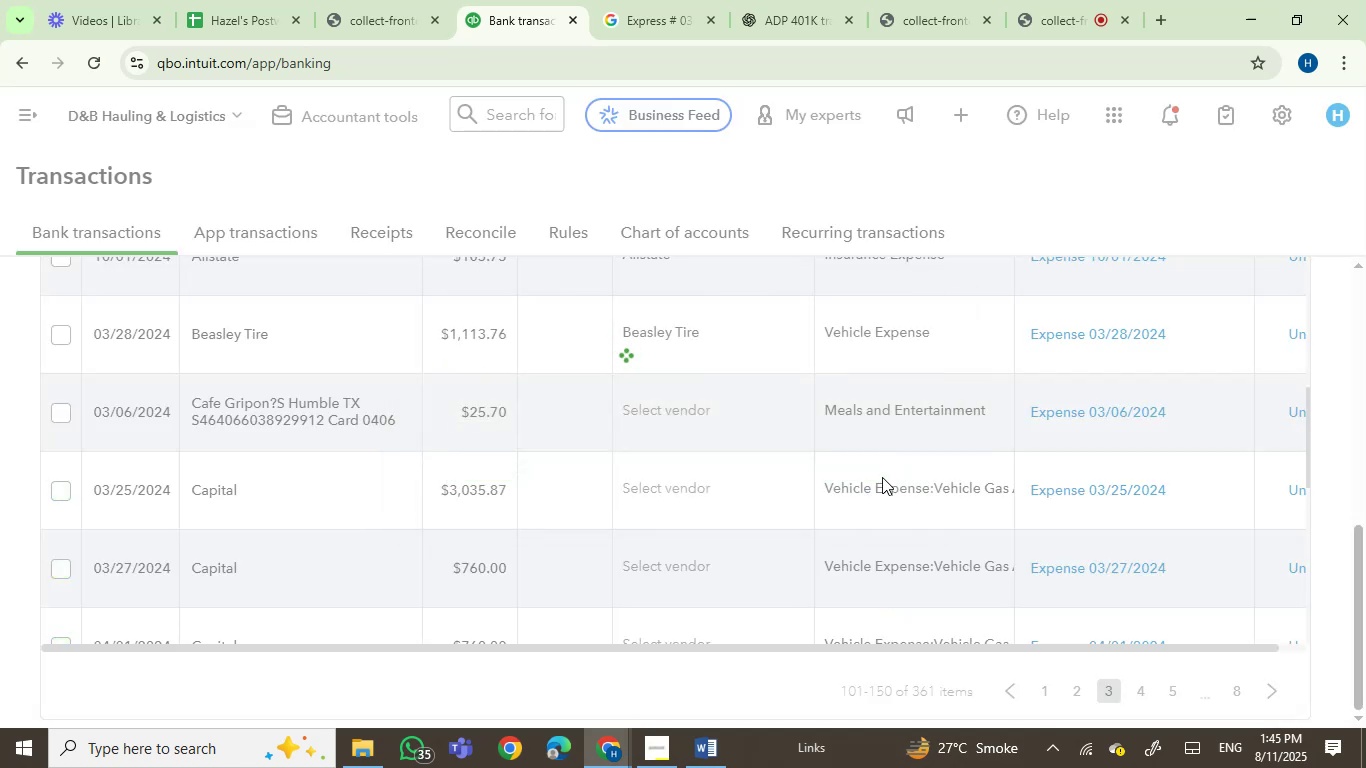 
scroll: coordinate [336, 420], scroll_direction: down, amount: 1.0
 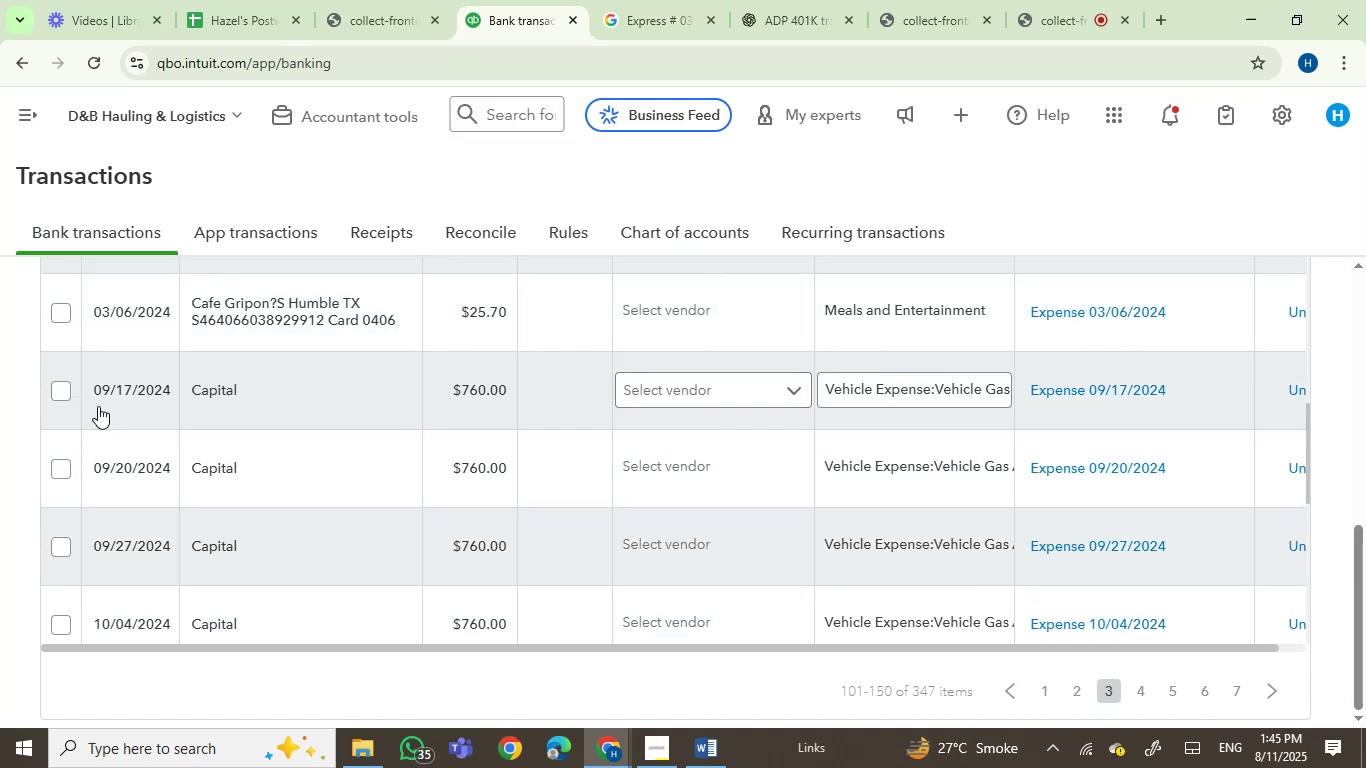 
left_click([52, 391])
 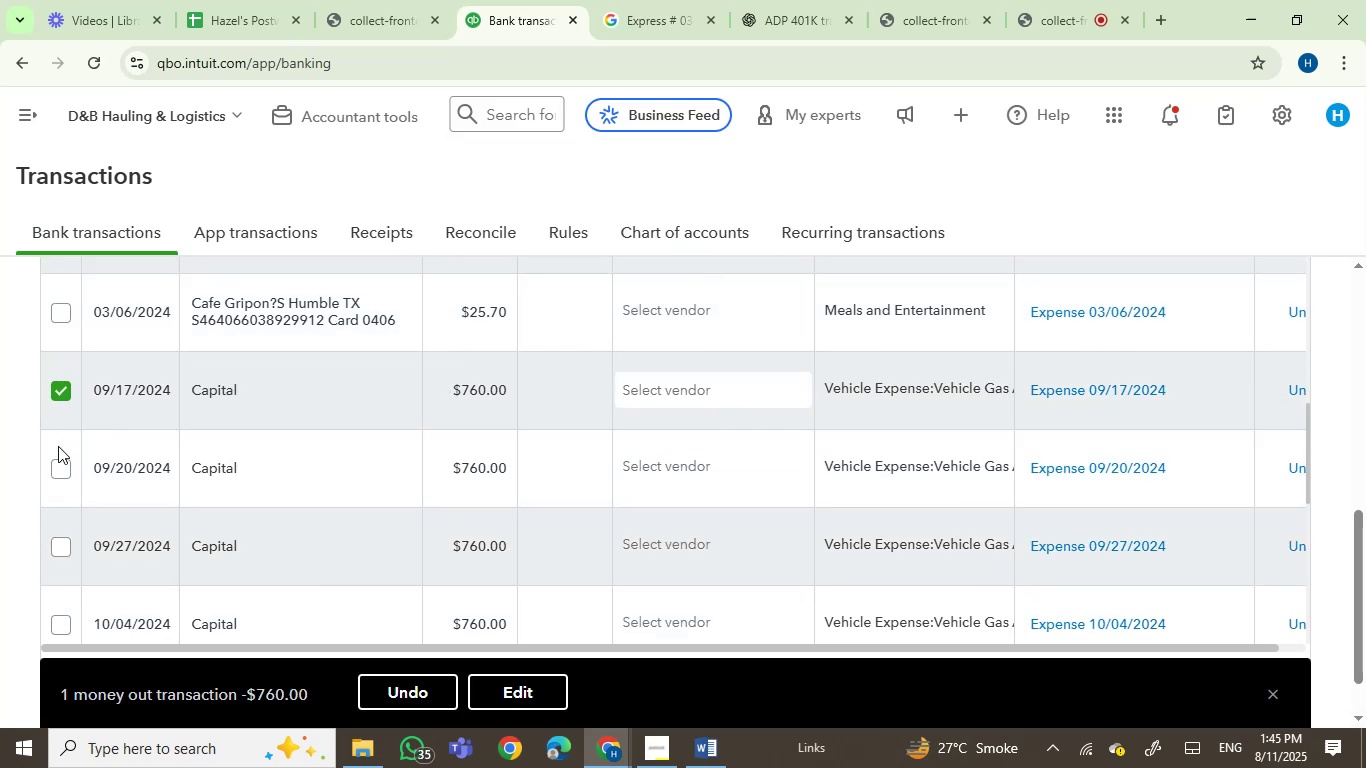 
left_click([56, 473])
 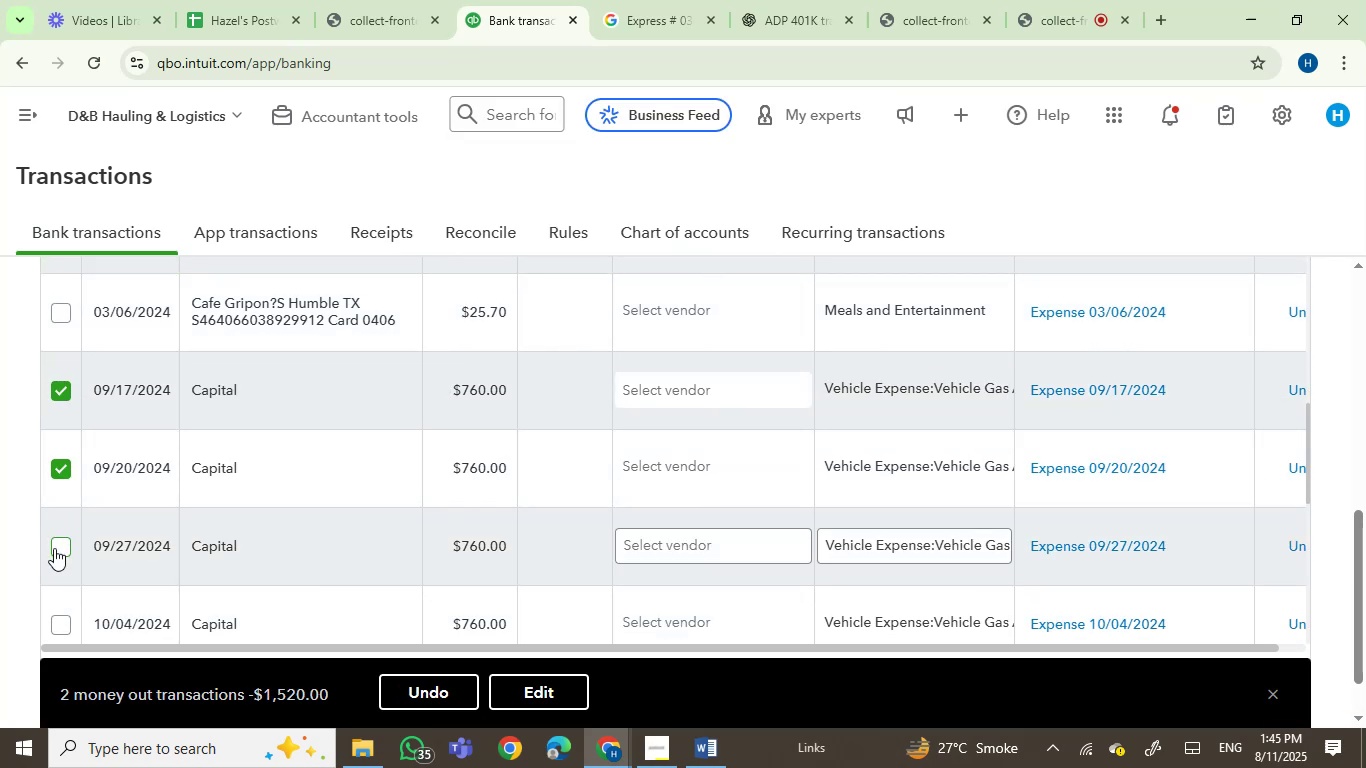 
left_click([54, 553])
 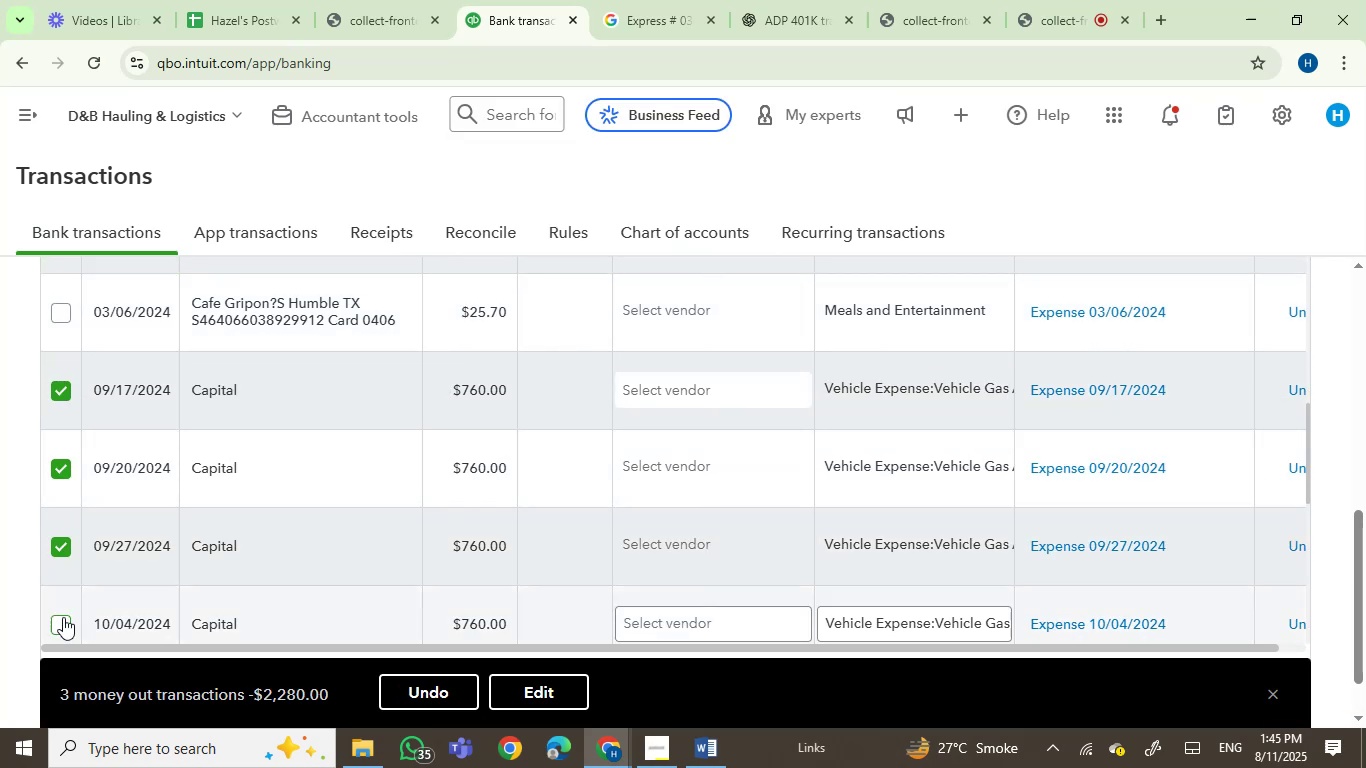 
left_click([62, 621])
 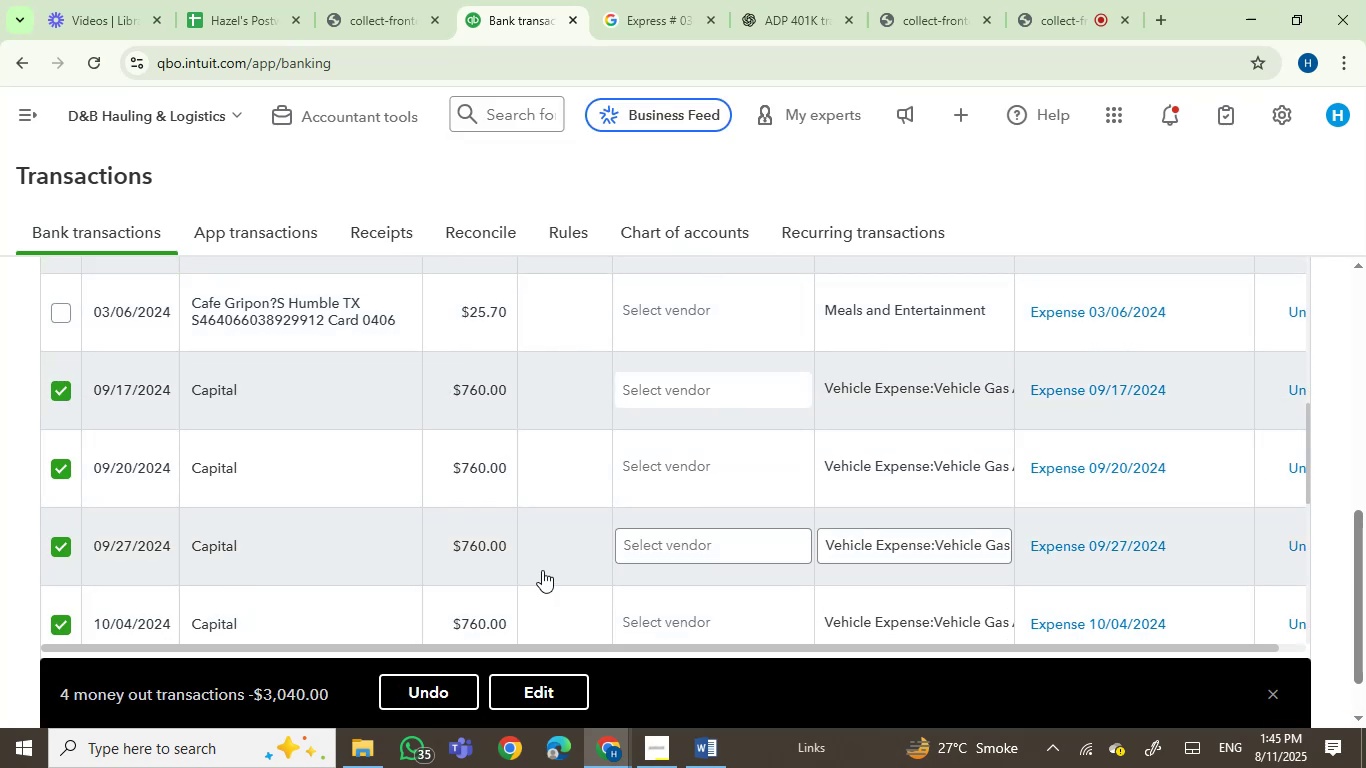 
scroll: coordinate [418, 517], scroll_direction: down, amount: 4.0
 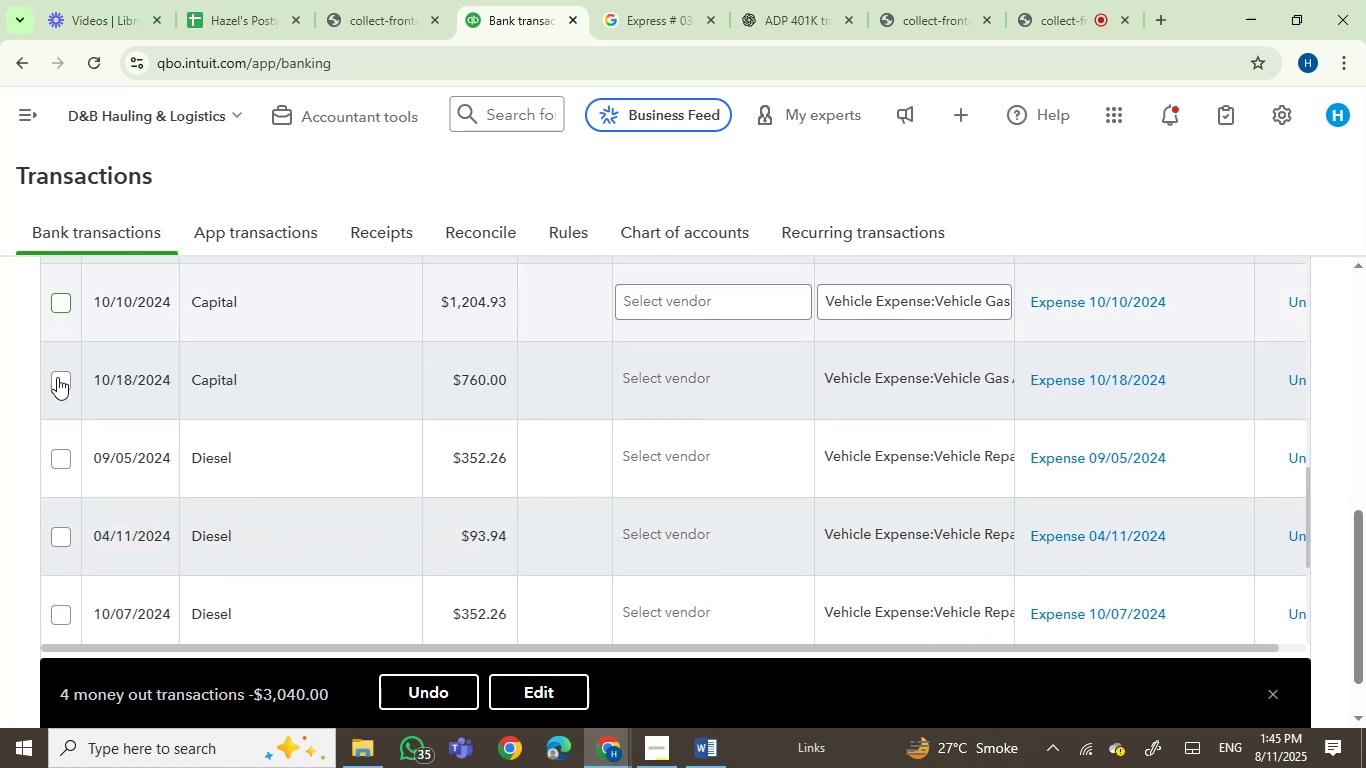 
left_click([62, 374])
 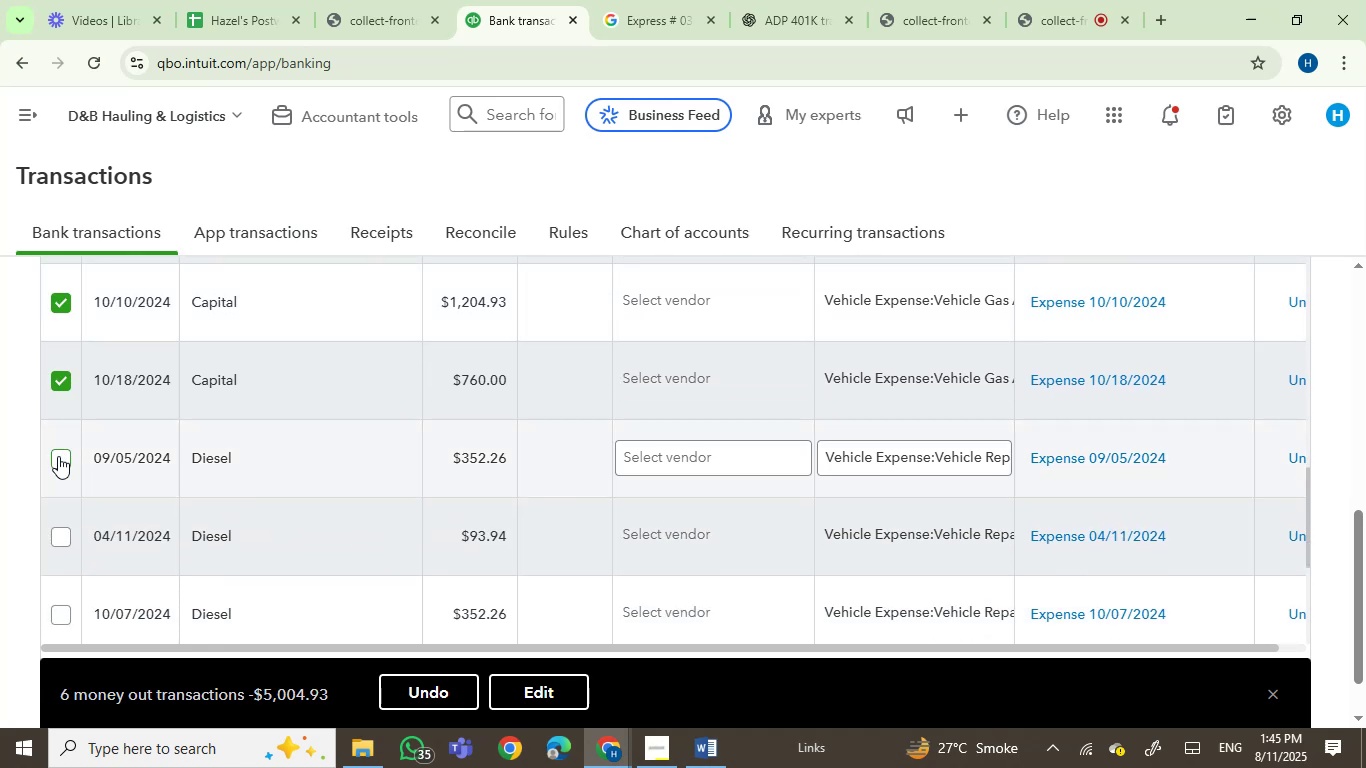 
left_click([59, 461])
 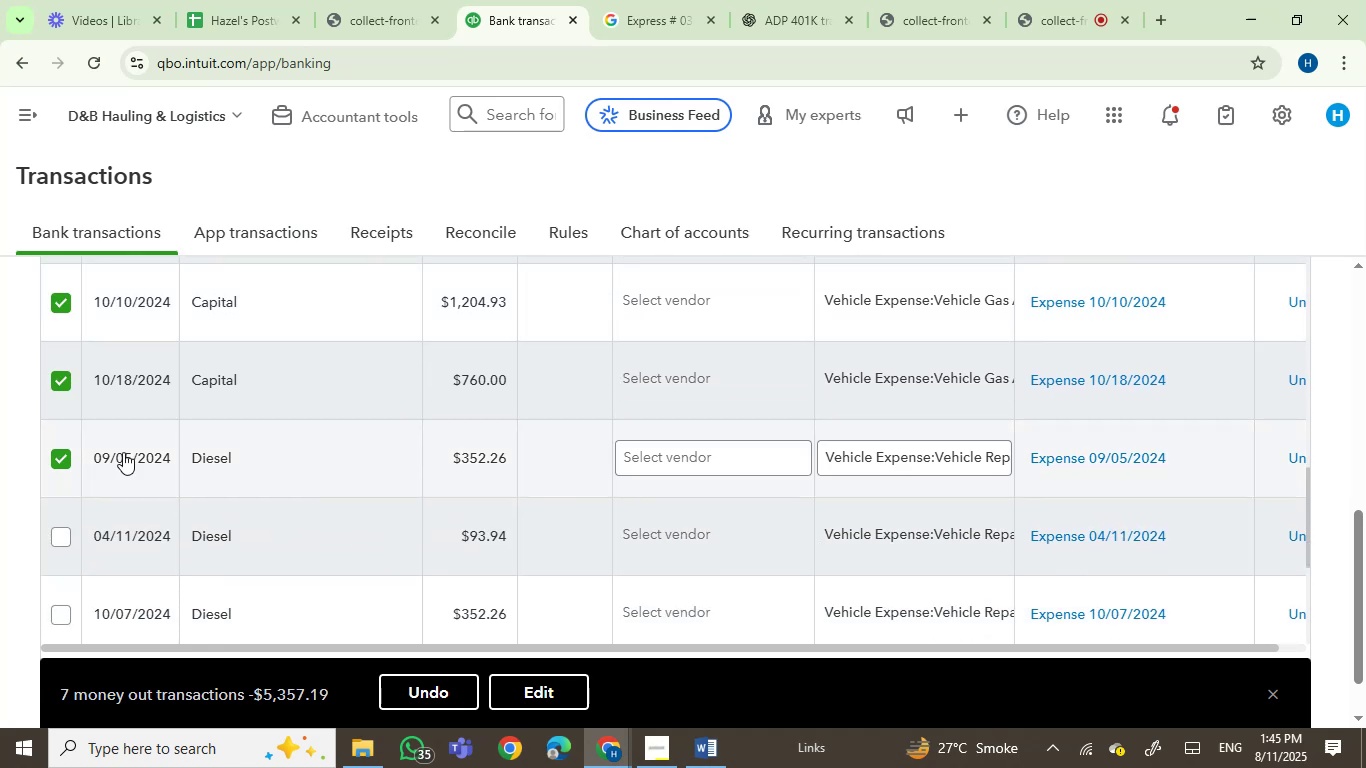 
left_click([62, 454])
 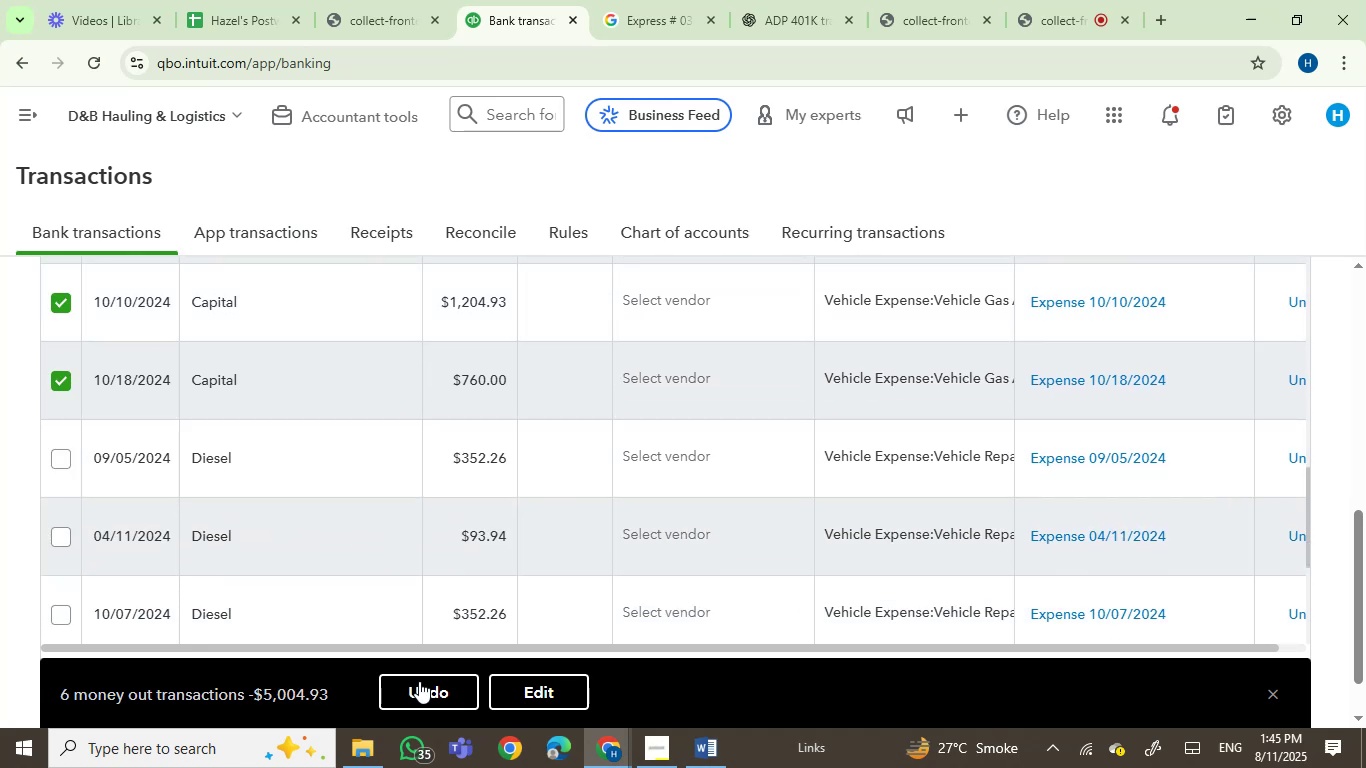 
left_click([419, 700])
 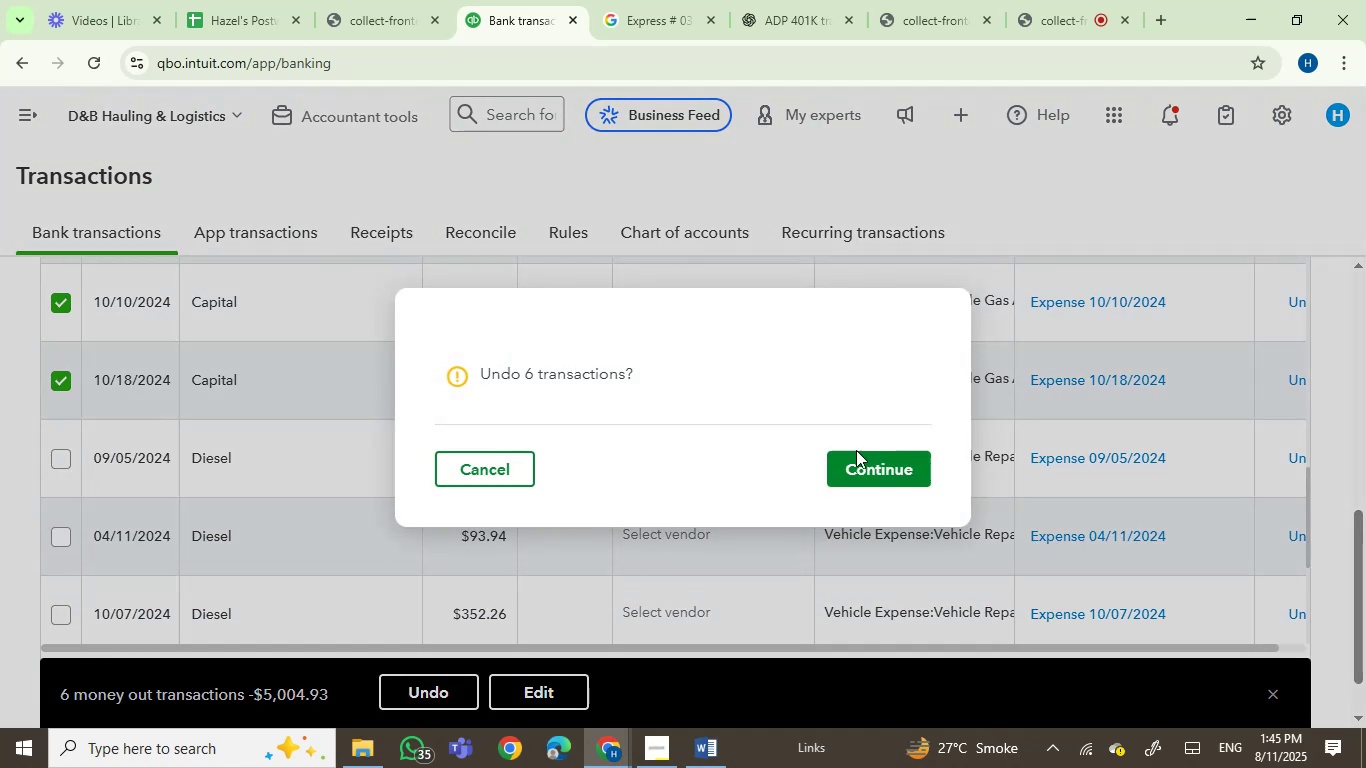 
double_click([875, 470])
 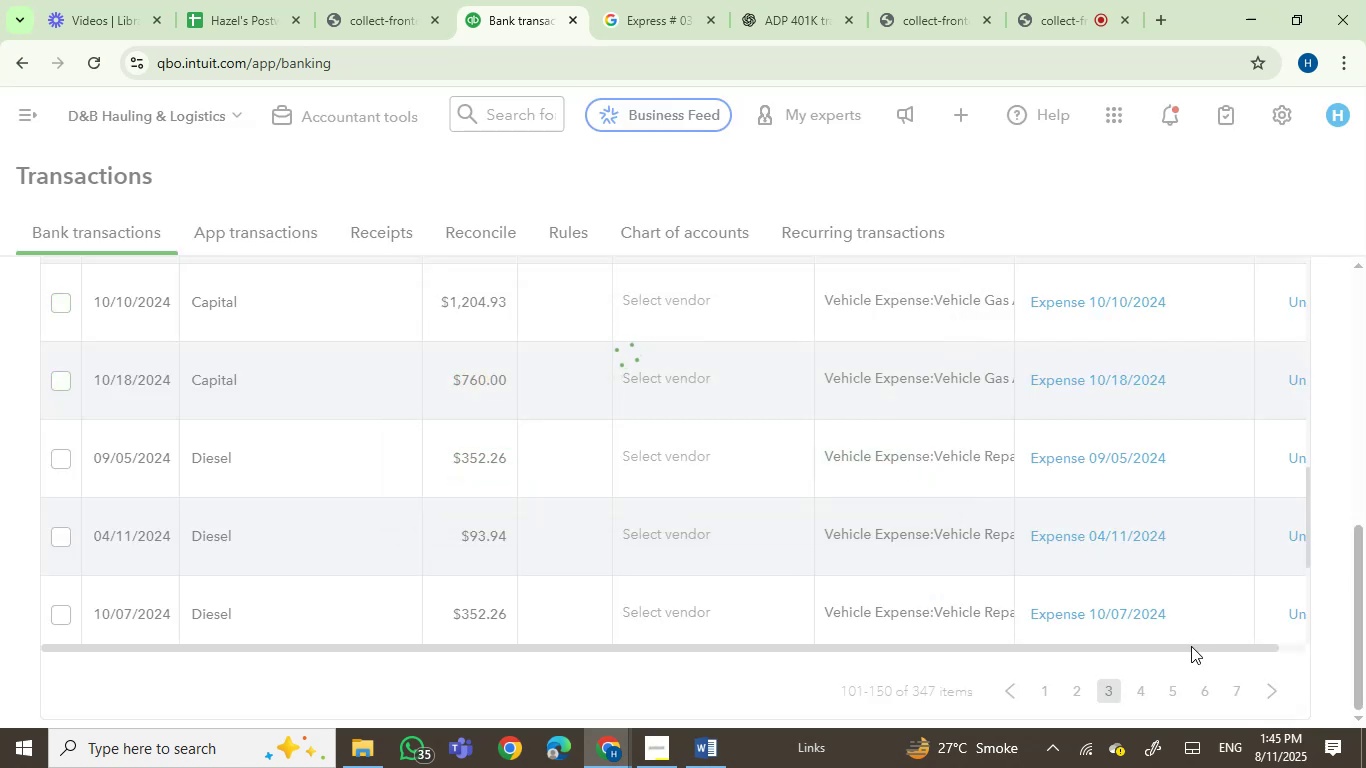 
scroll: coordinate [1028, 673], scroll_direction: down, amount: 10.0
 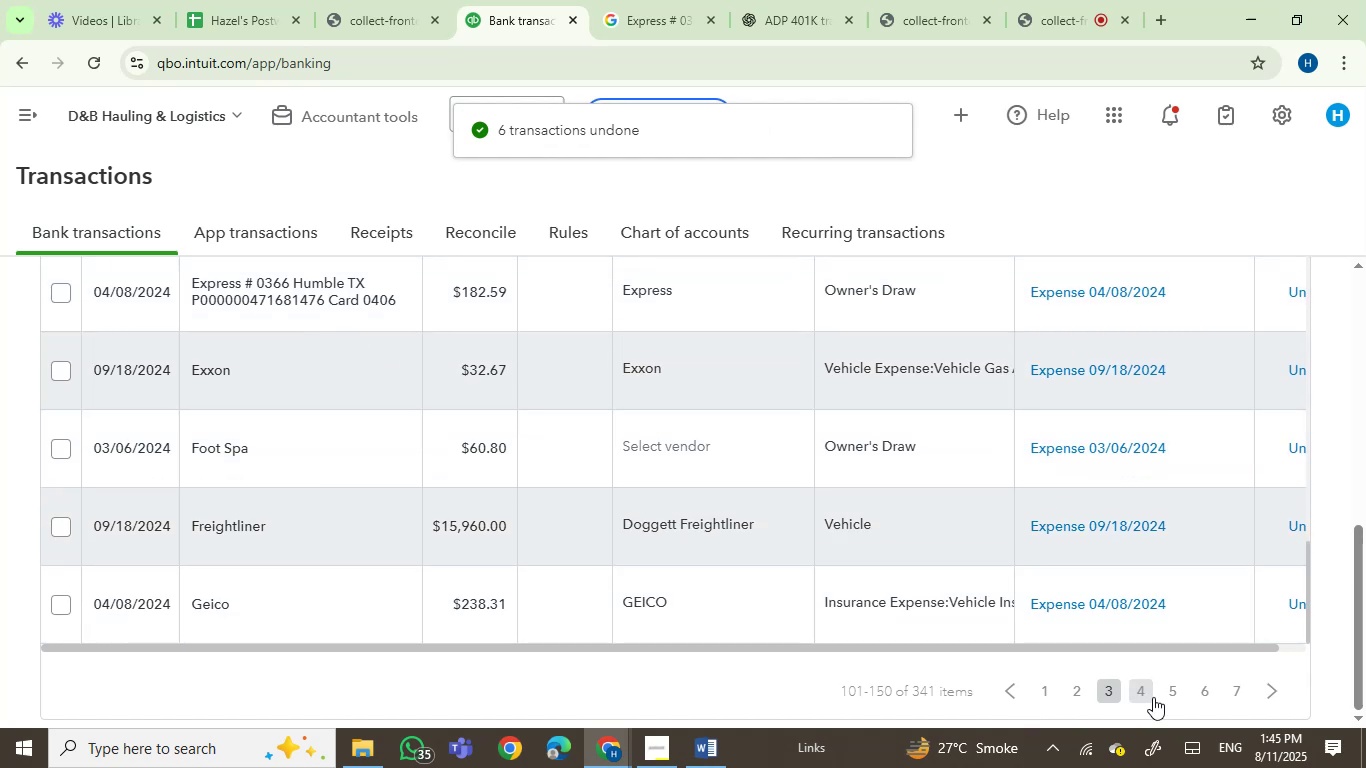 
left_click([1151, 687])
 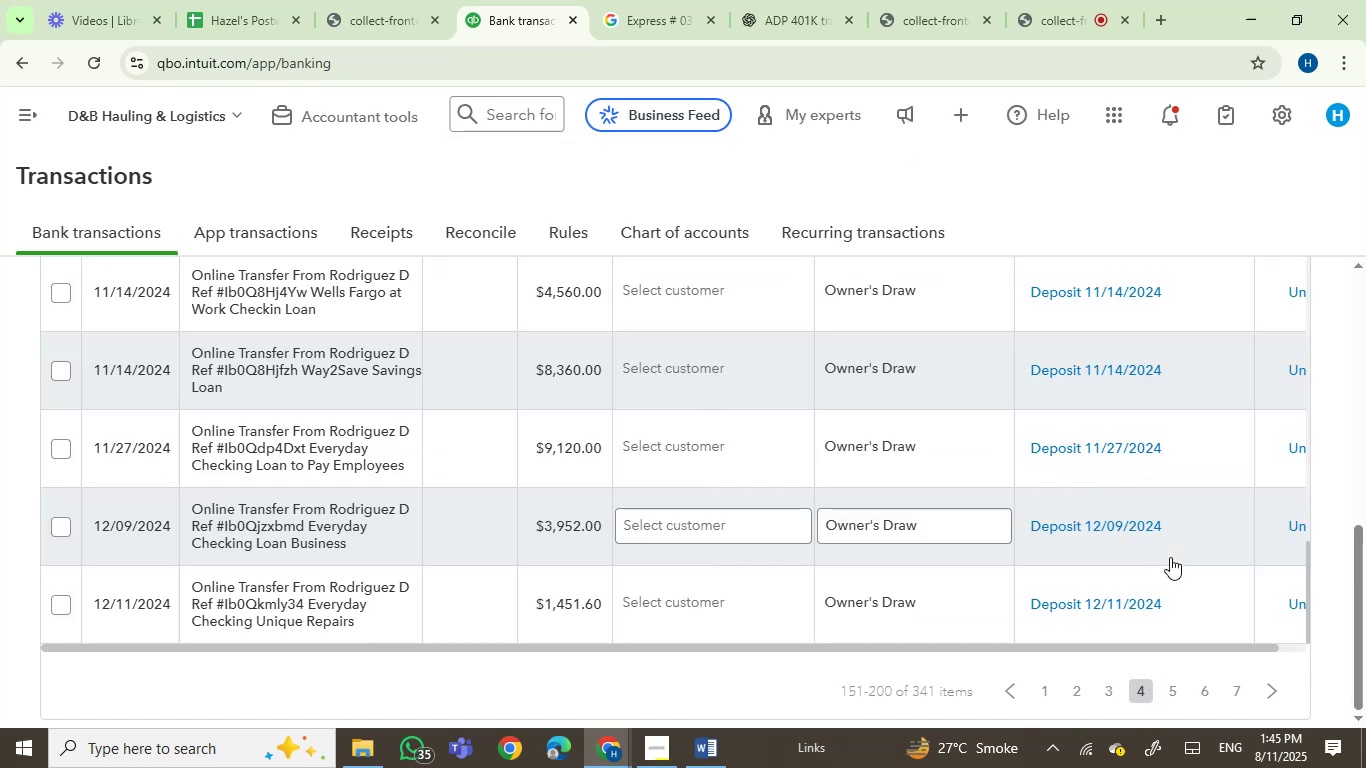 
scroll: coordinate [1170, 557], scroll_direction: up, amount: 3.0
 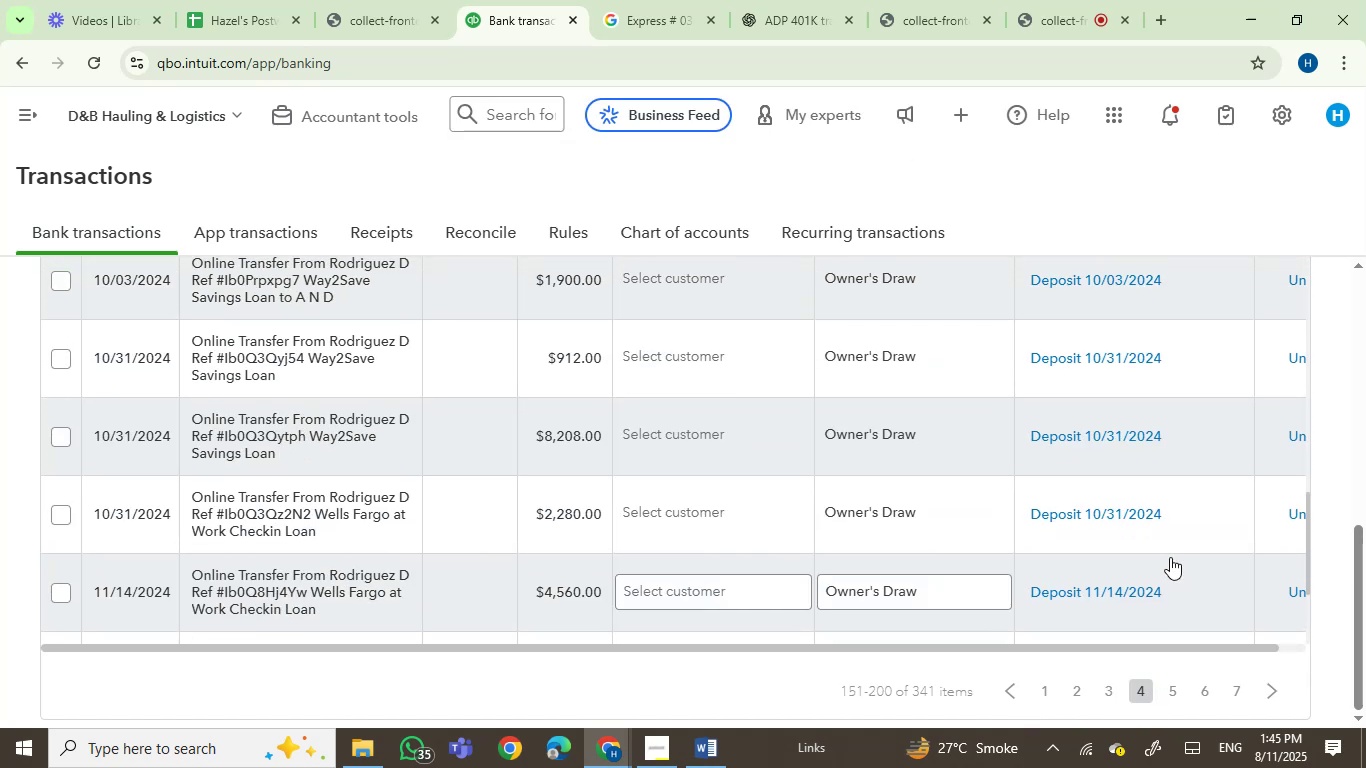 
scroll: coordinate [1170, 557], scroll_direction: down, amount: 2.0
 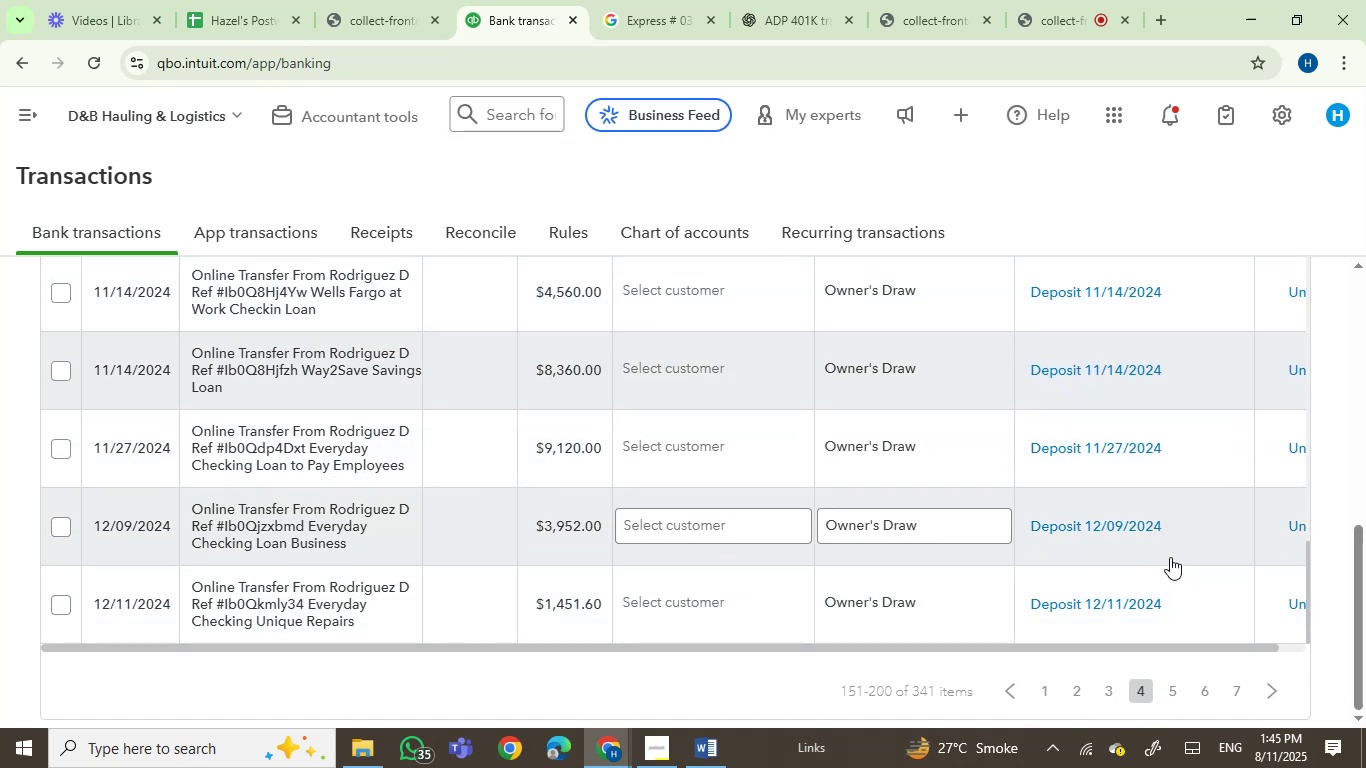 
scroll: coordinate [1132, 464], scroll_direction: up, amount: 23.0
 